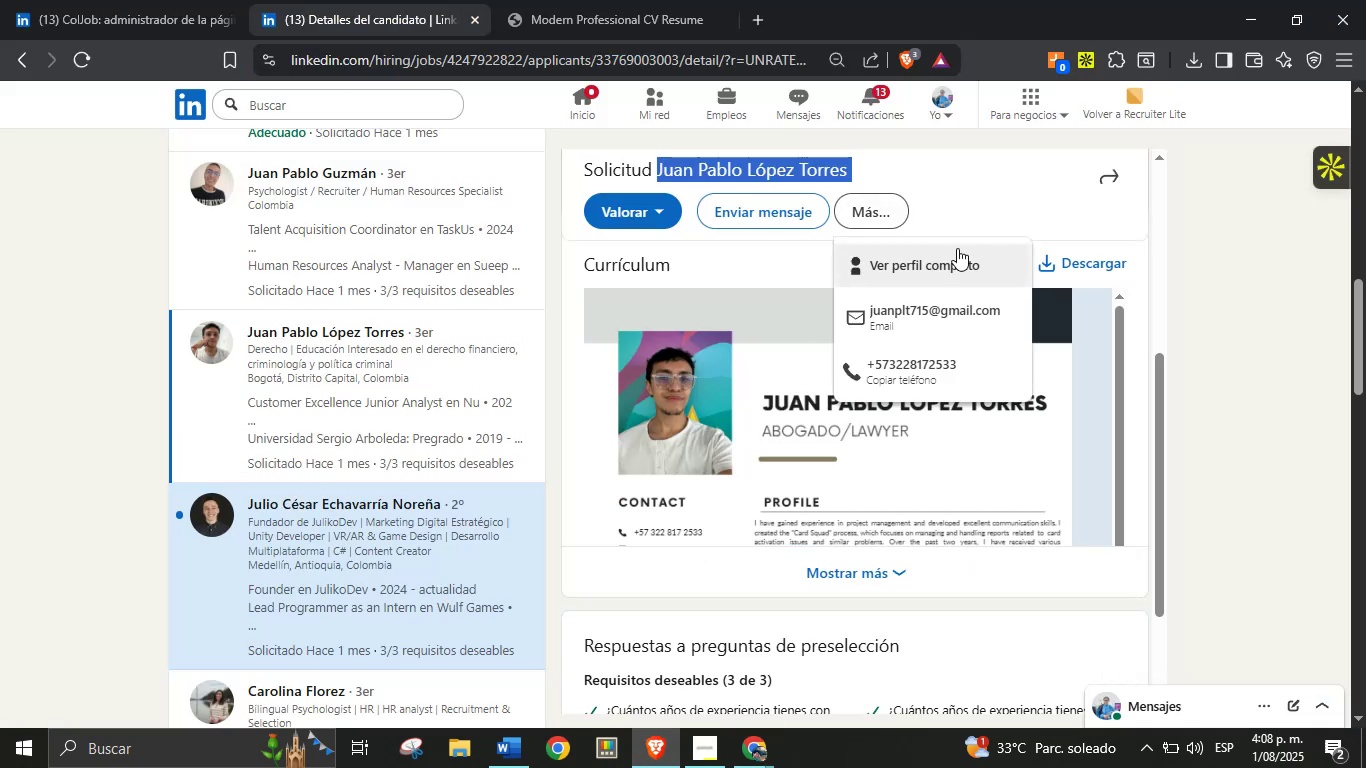 
right_click([955, 258])
 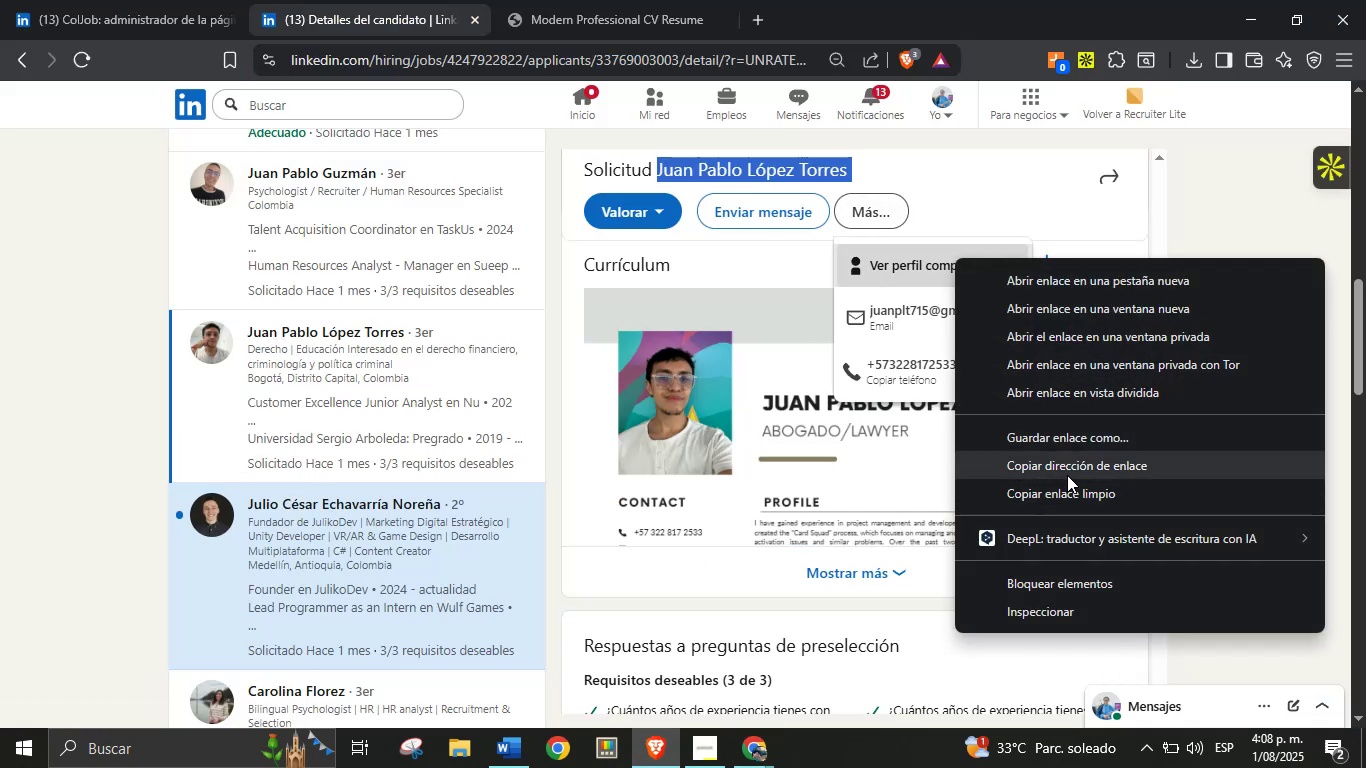 
left_click([1070, 467])
 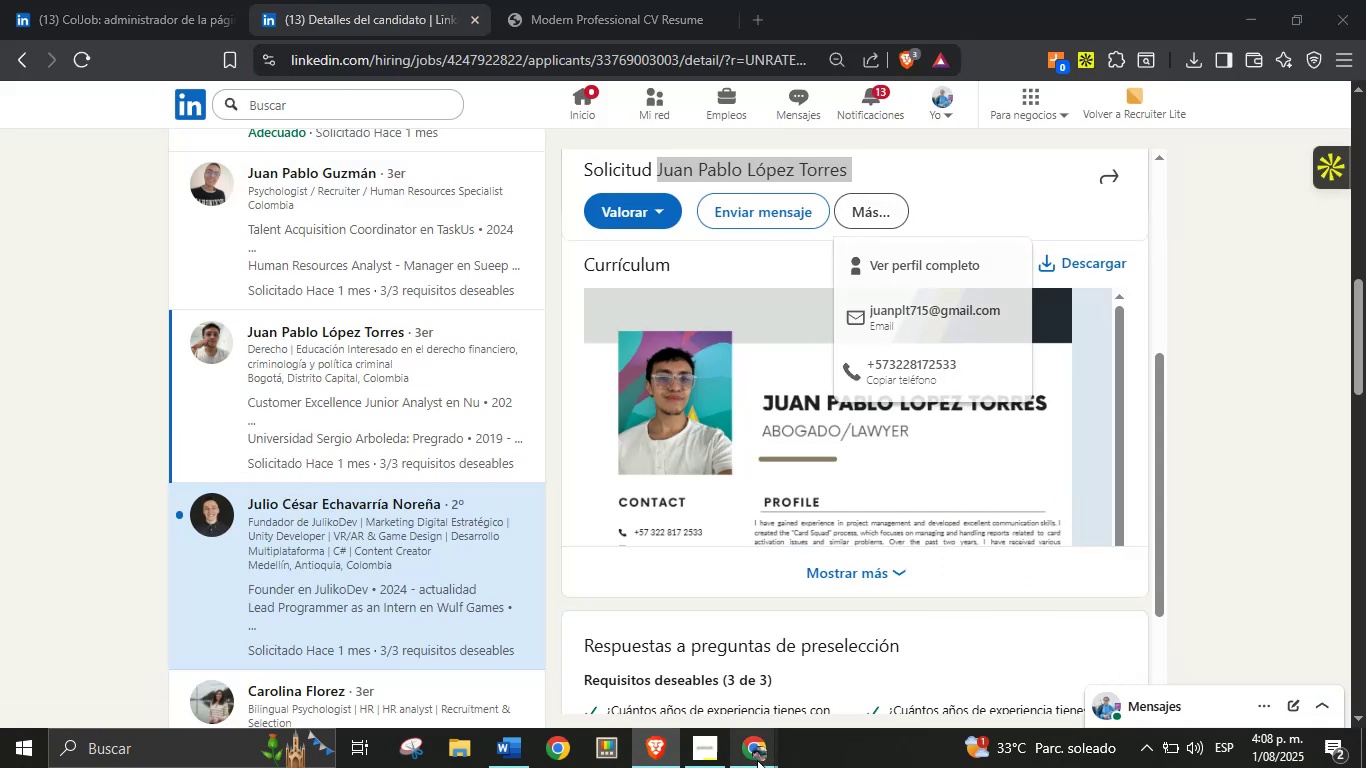 
double_click([623, 678])
 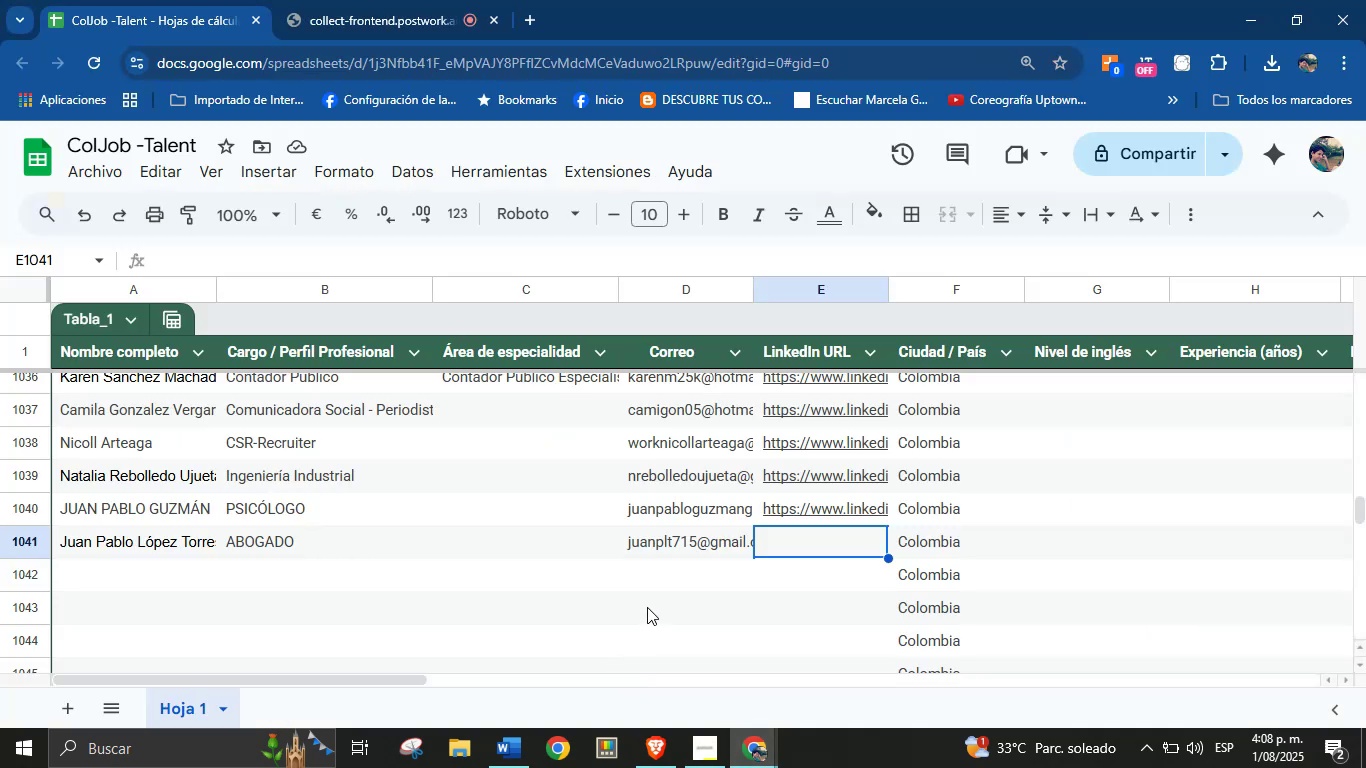 
key(Control+V)
 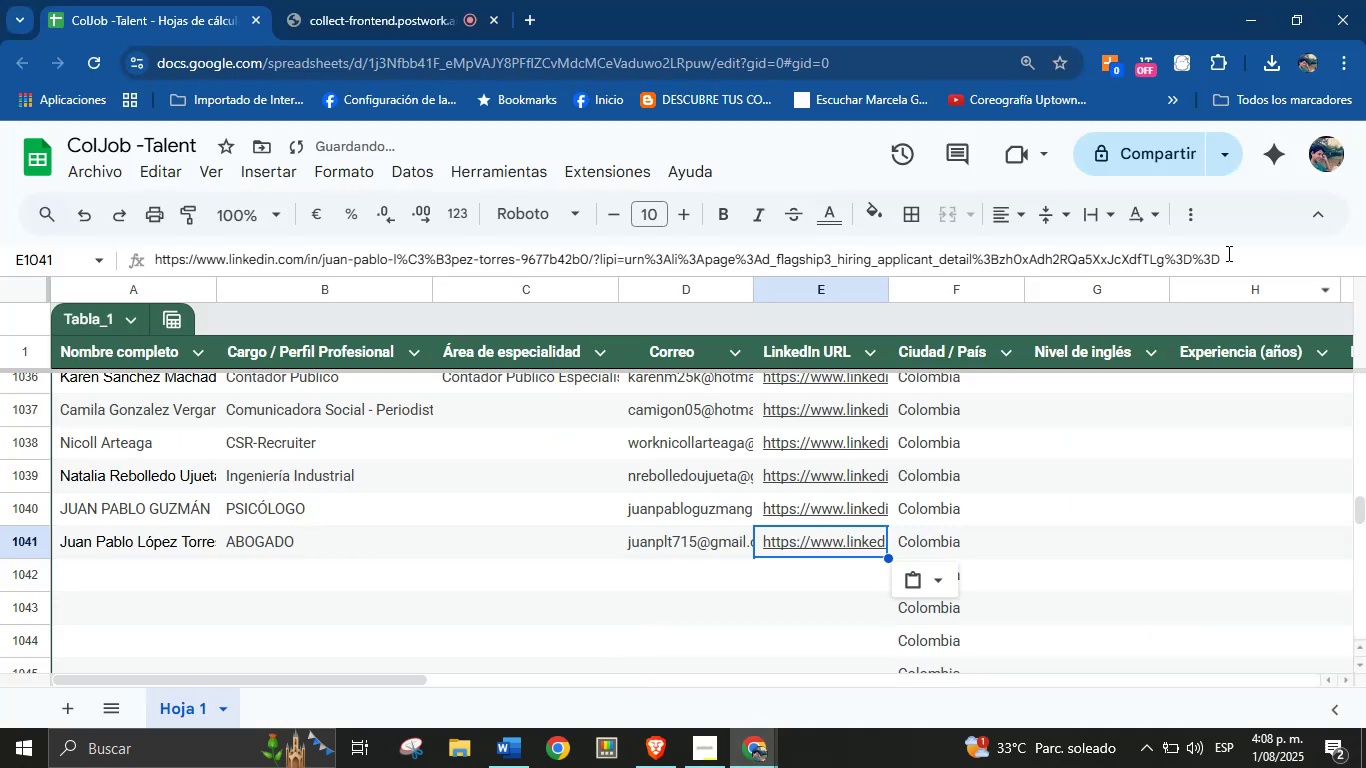 
left_click_drag(start_coordinate=[1248, 249], to_coordinate=[604, 240])
 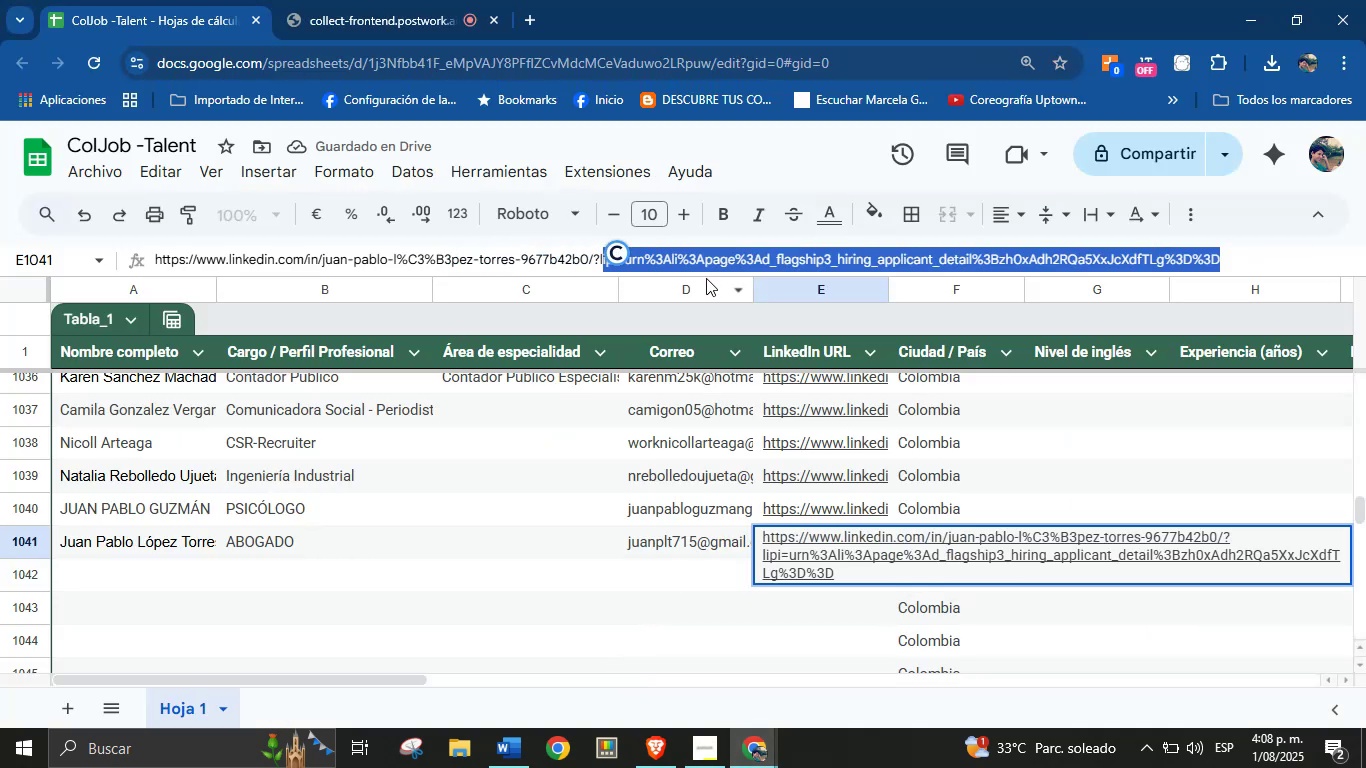 
key(Backspace)
 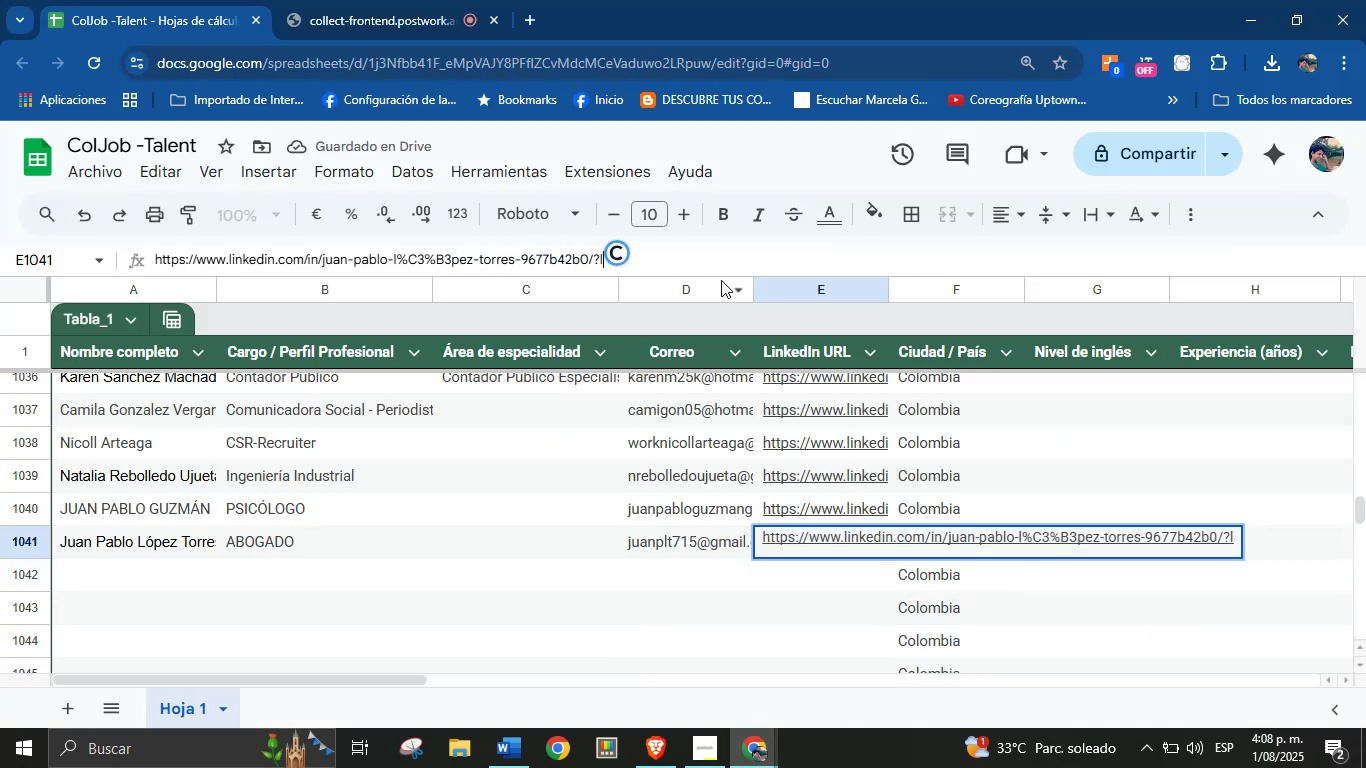 
key(Backspace)
 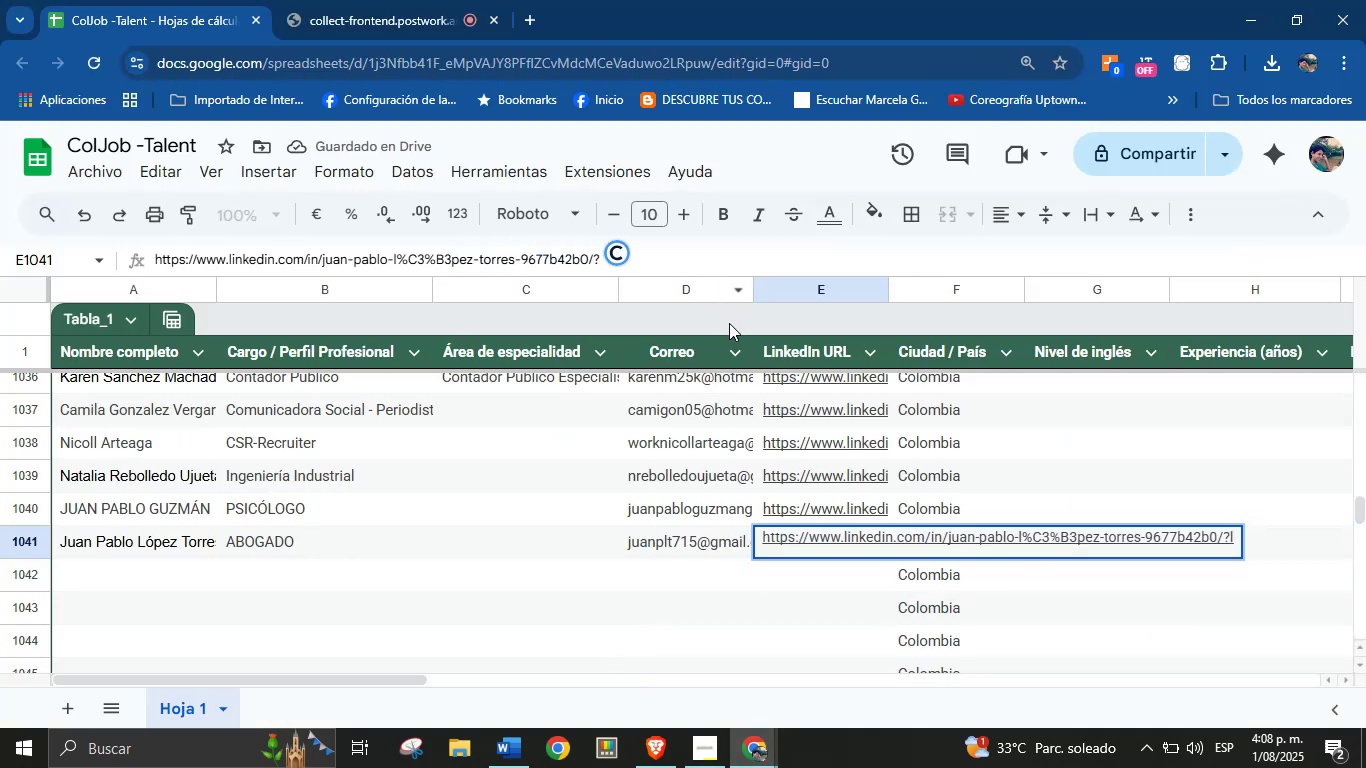 
key(Enter)
 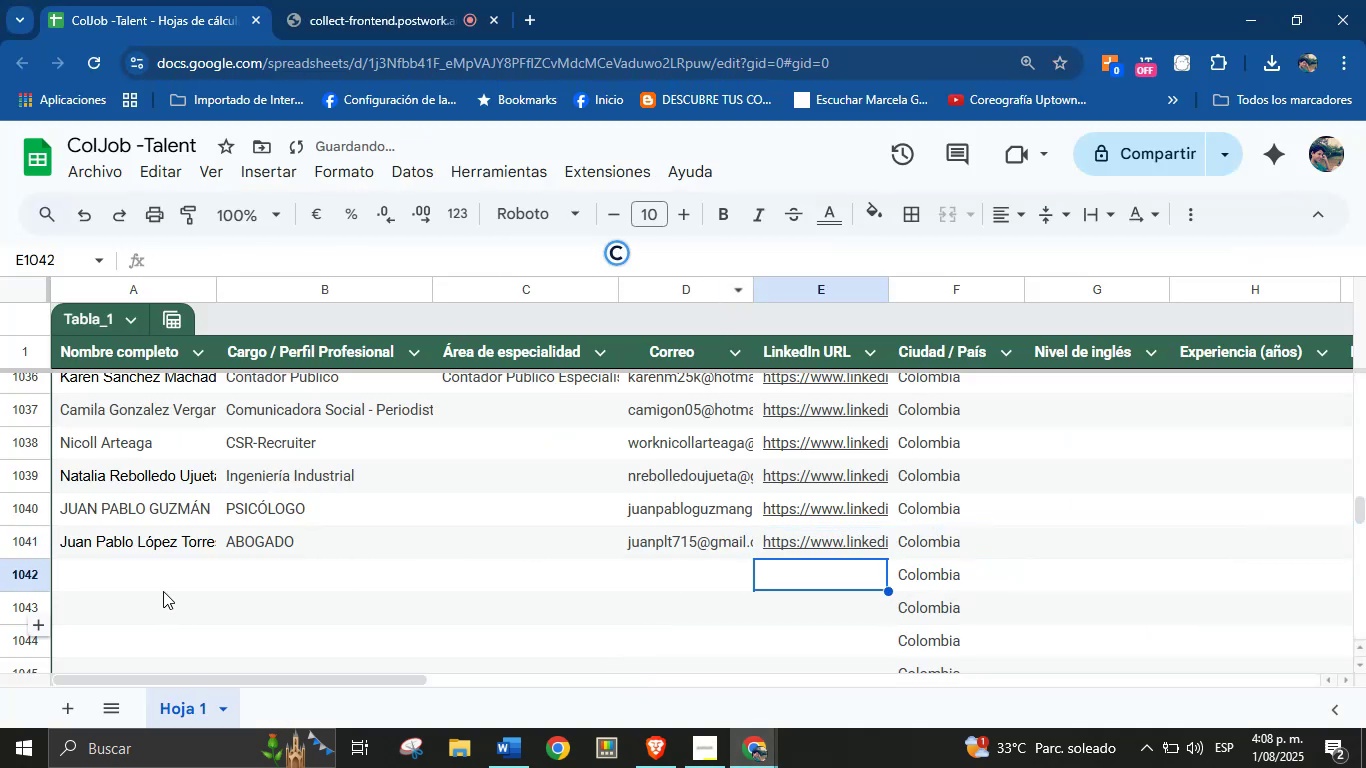 
left_click([156, 575])
 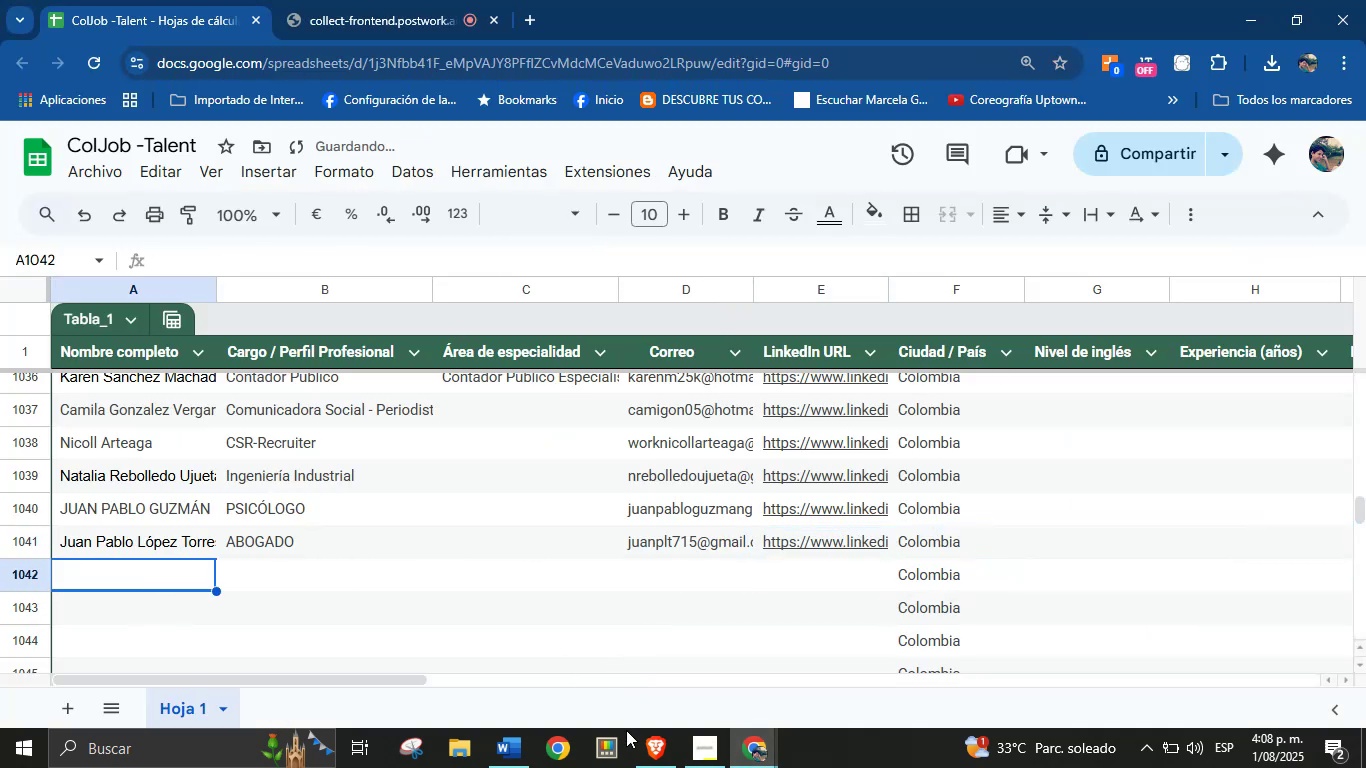 
left_click([652, 755])
 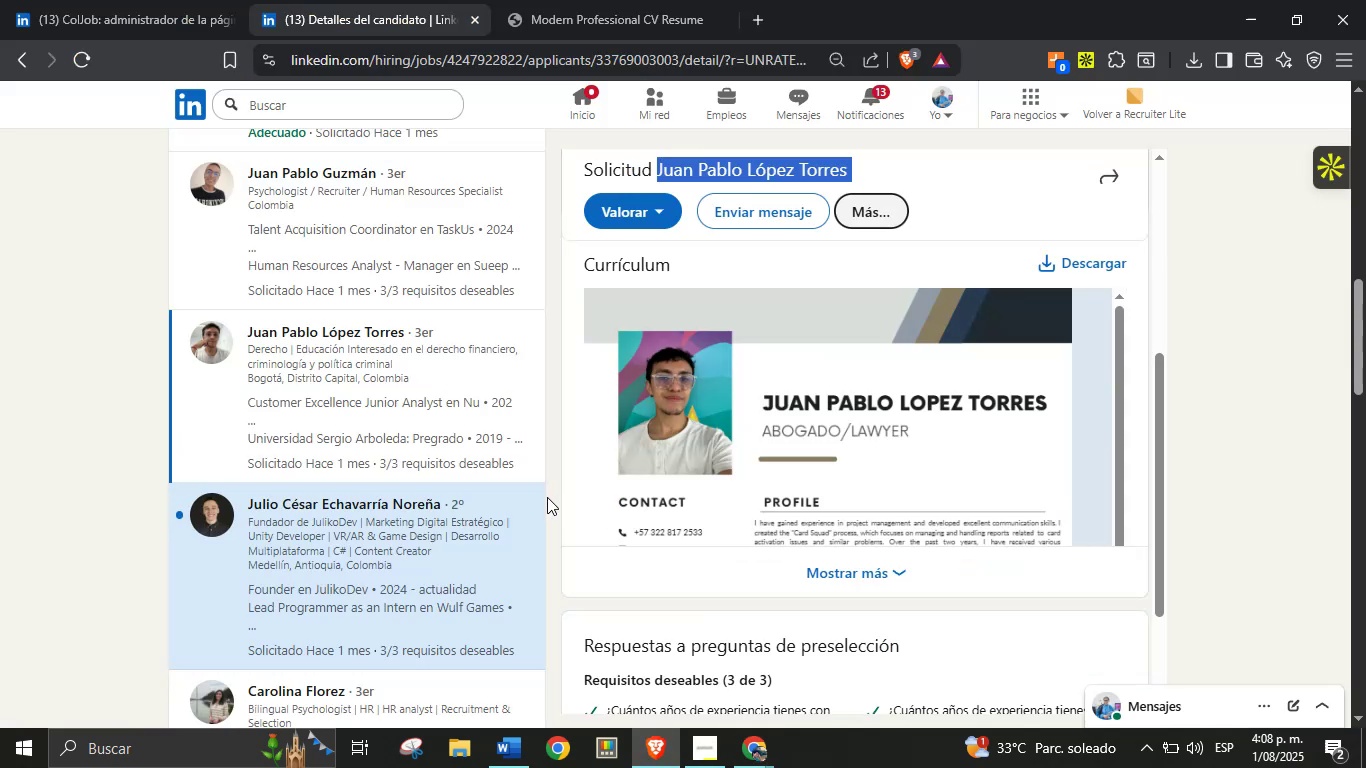 
scroll: coordinate [628, 521], scroll_direction: down, amount: 2.0
 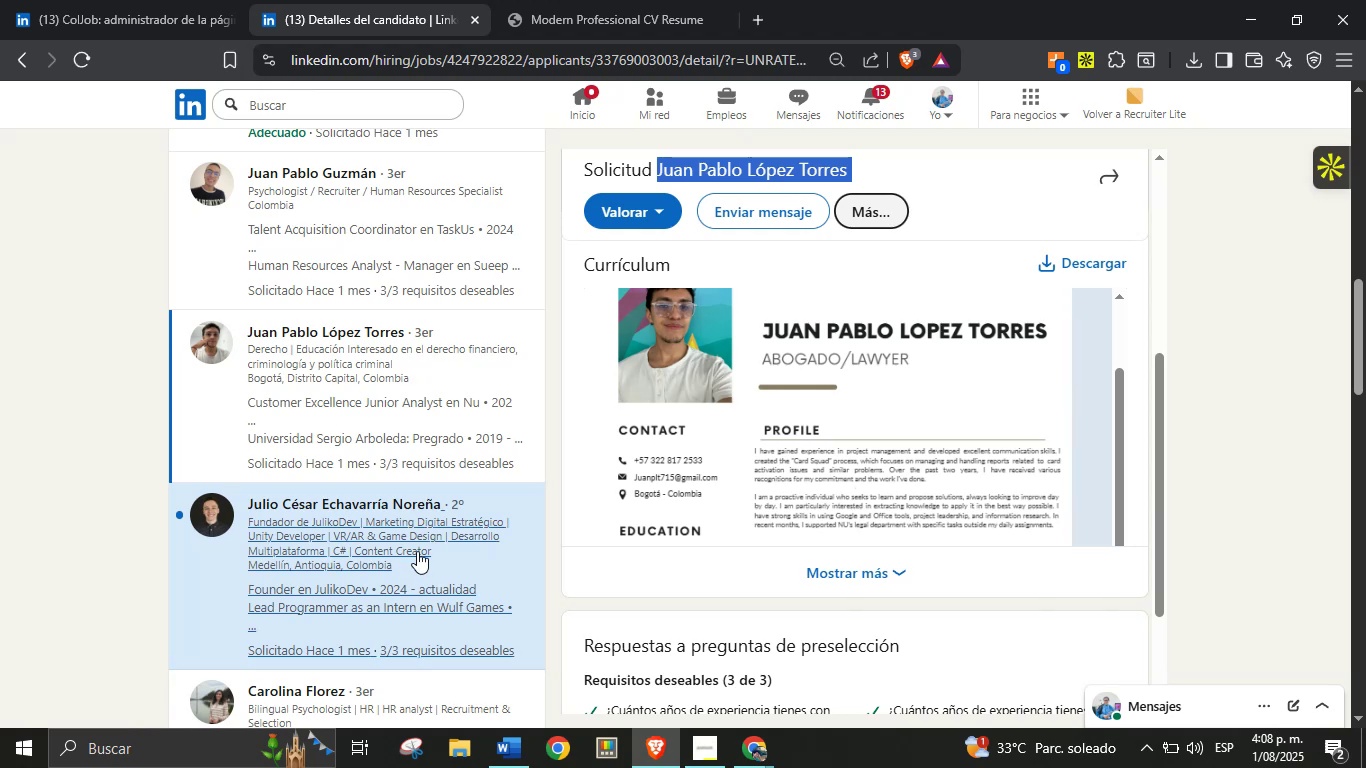 
left_click([417, 551])
 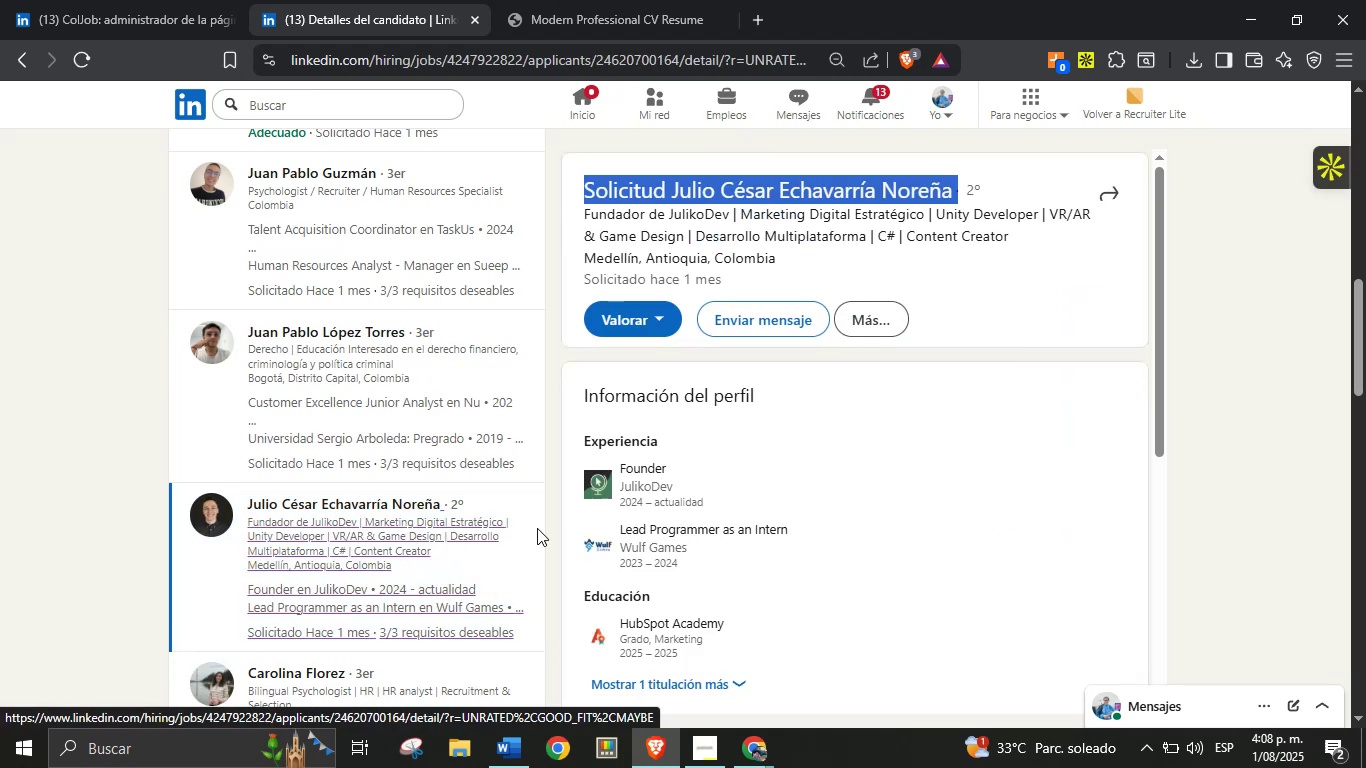 
scroll: coordinate [778, 508], scroll_direction: down, amount: 4.0
 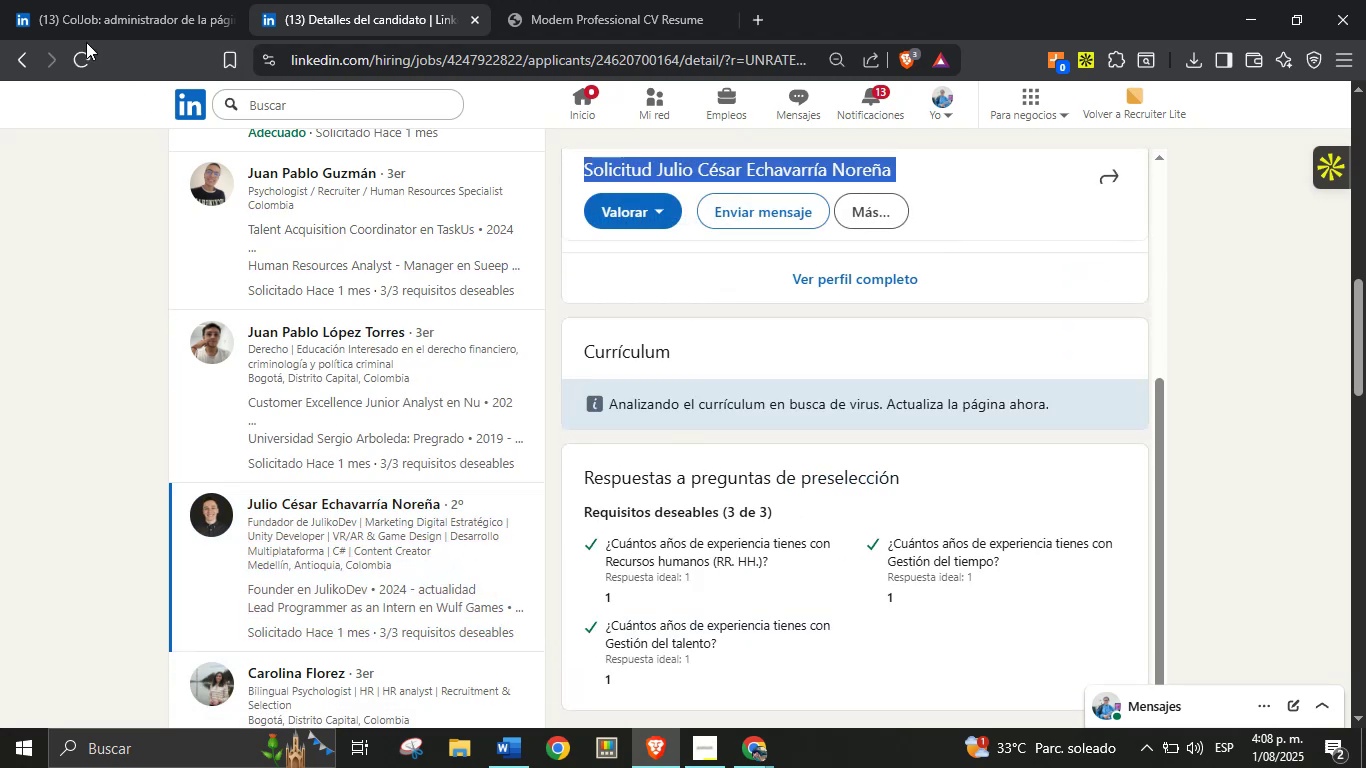 
left_click([84, 53])
 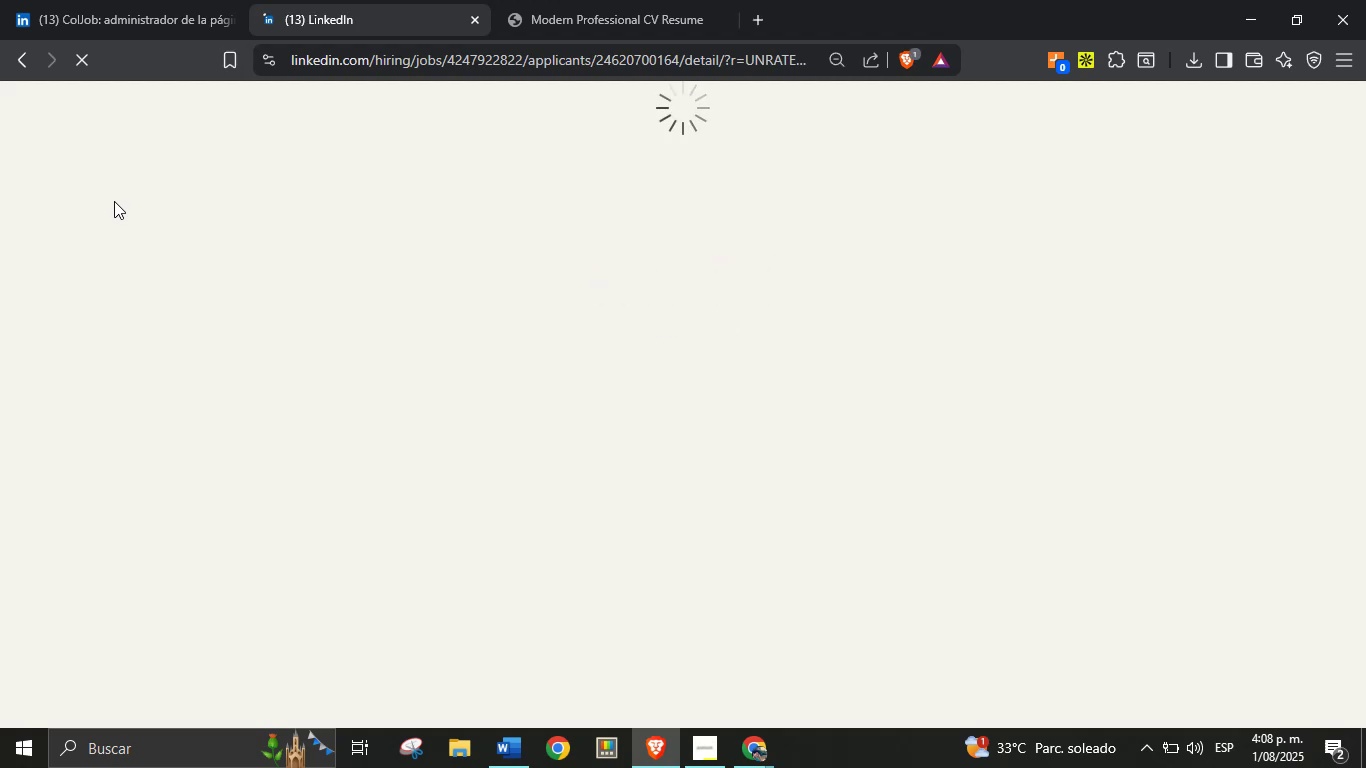 
wait(11.63)
 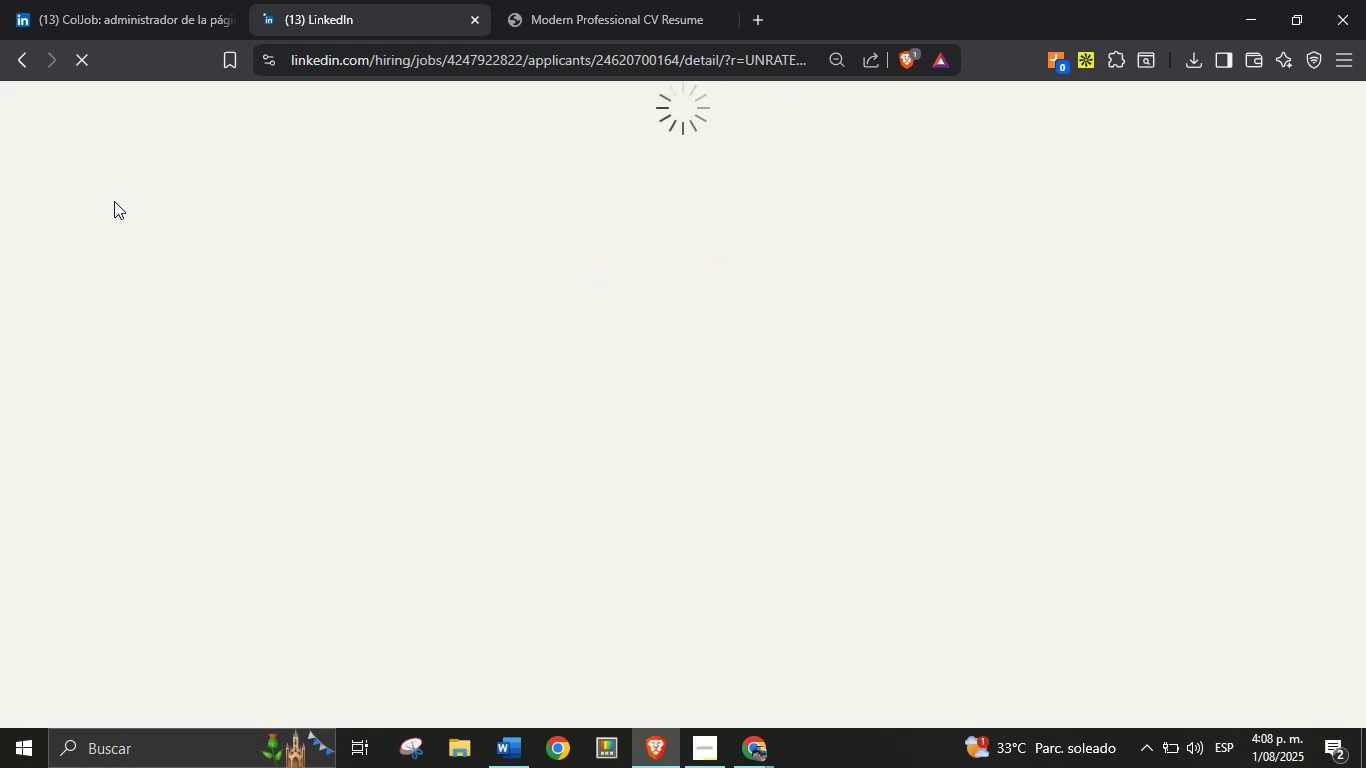 
scroll: coordinate [850, 379], scroll_direction: down, amount: 4.0
 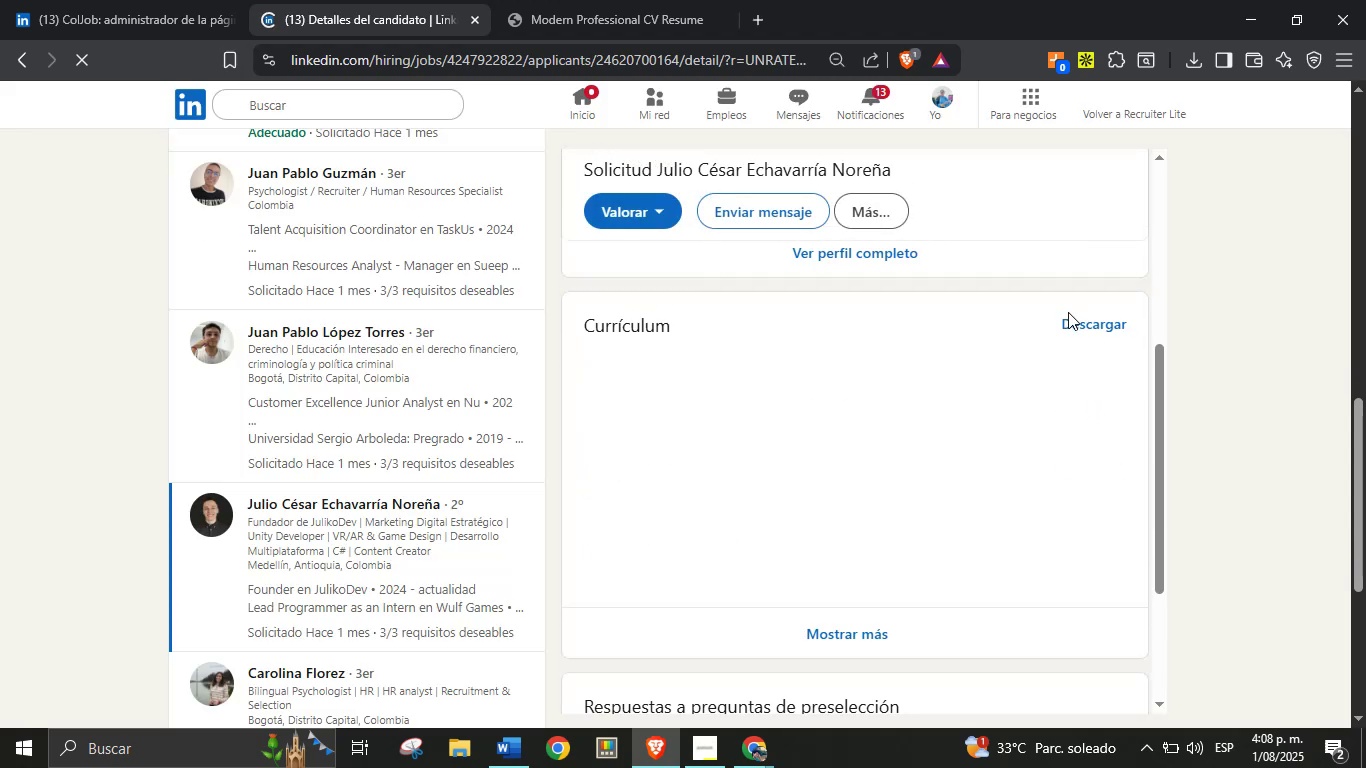 
left_click([1076, 319])
 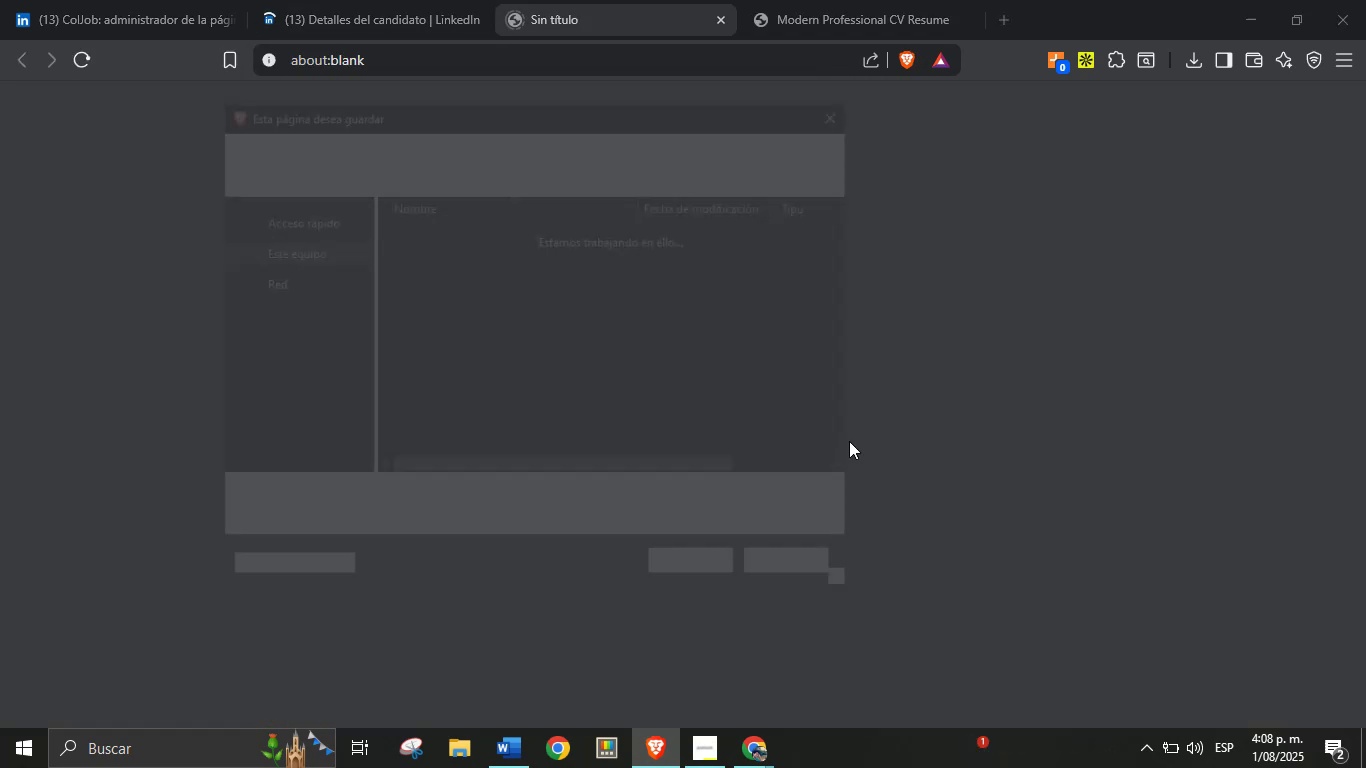 
left_click([683, 572])
 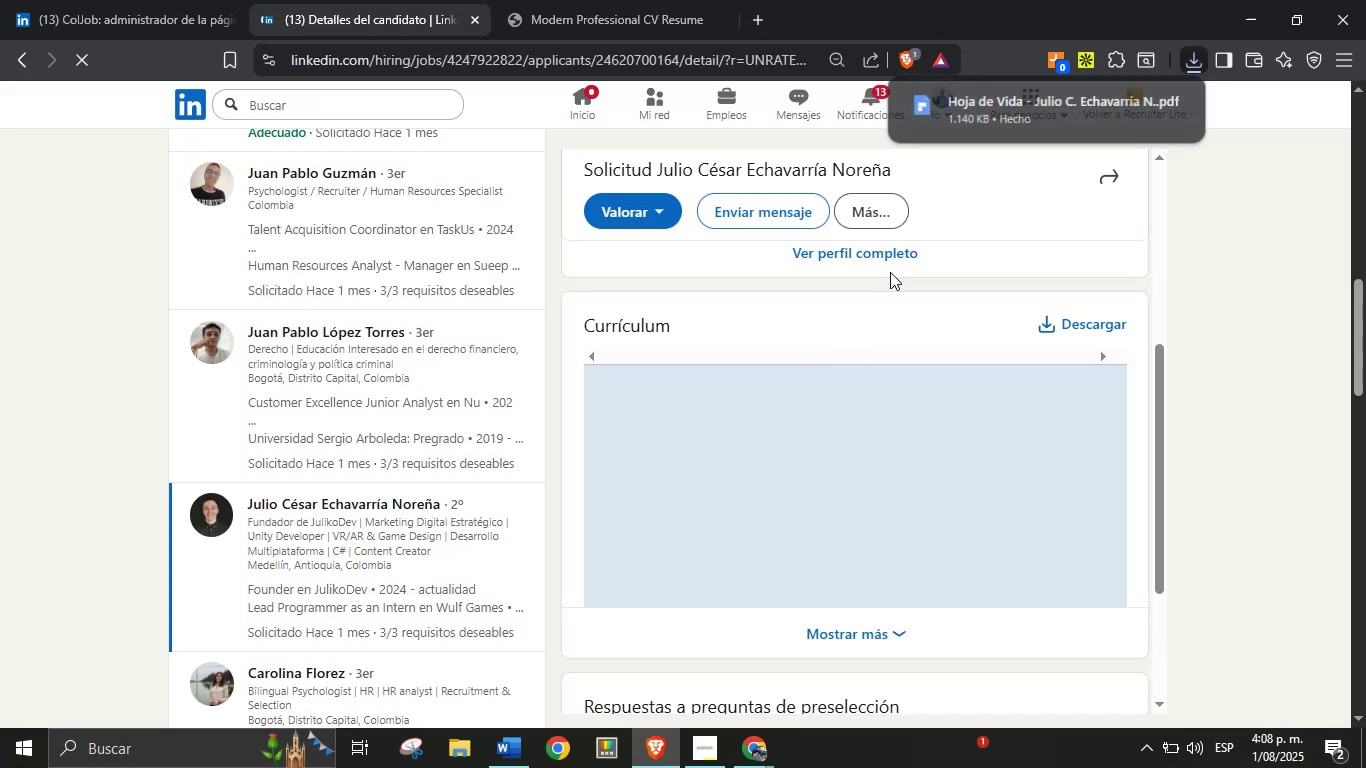 
left_click([984, 116])
 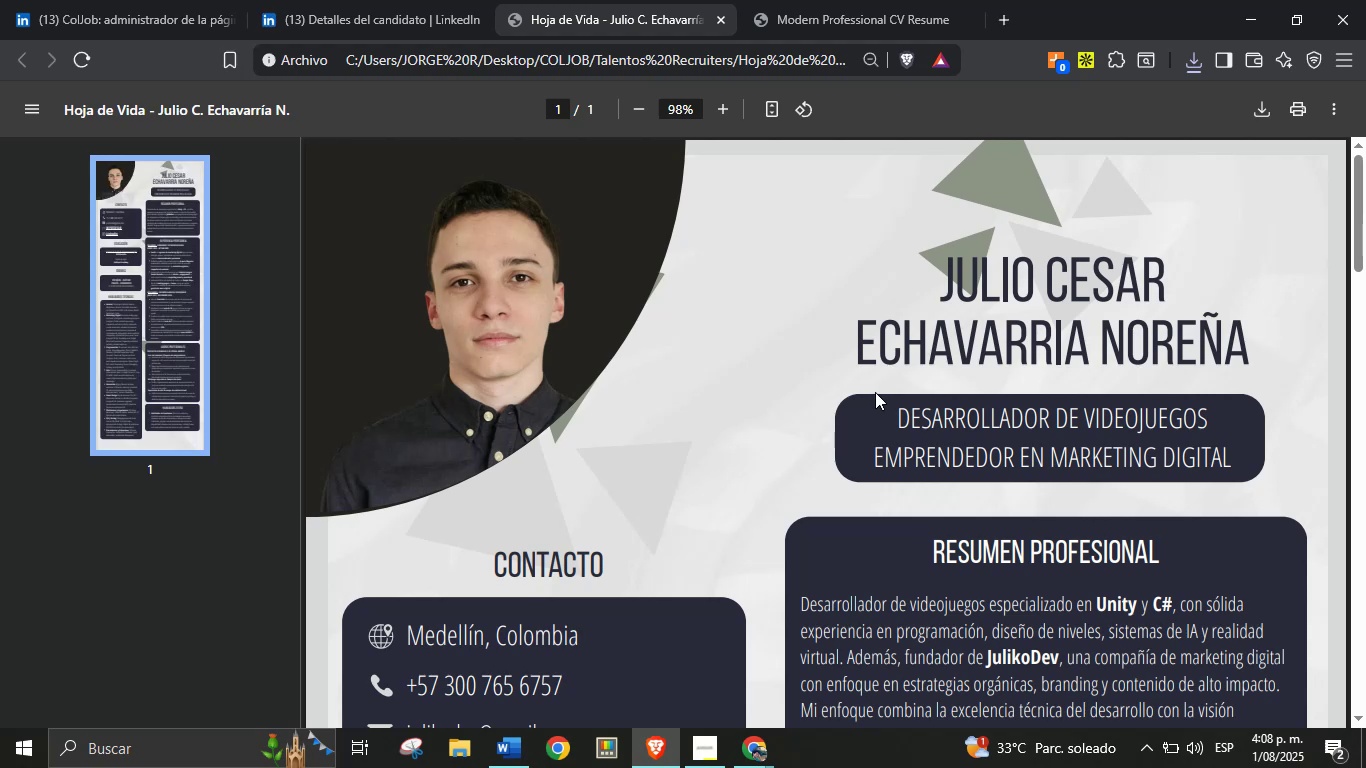 
wait(8.14)
 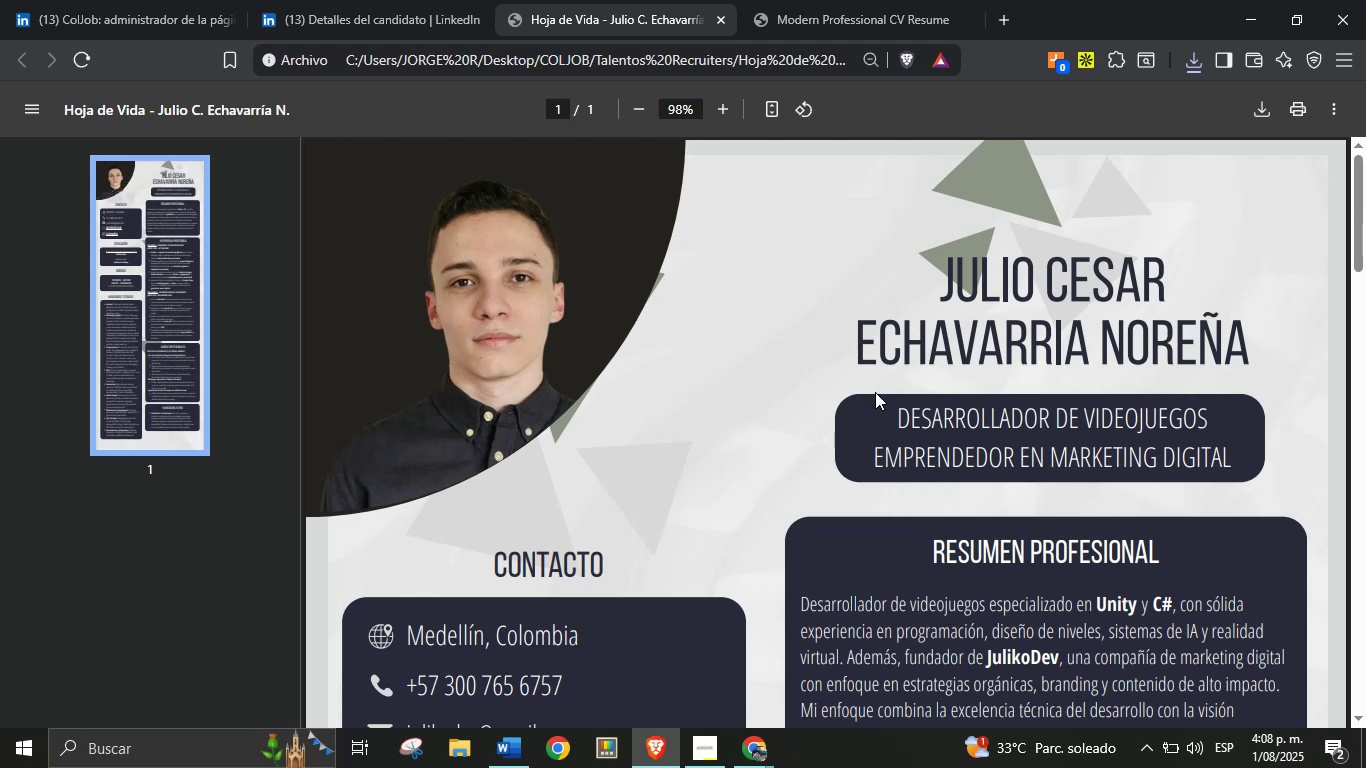 
left_click([1095, 257])
 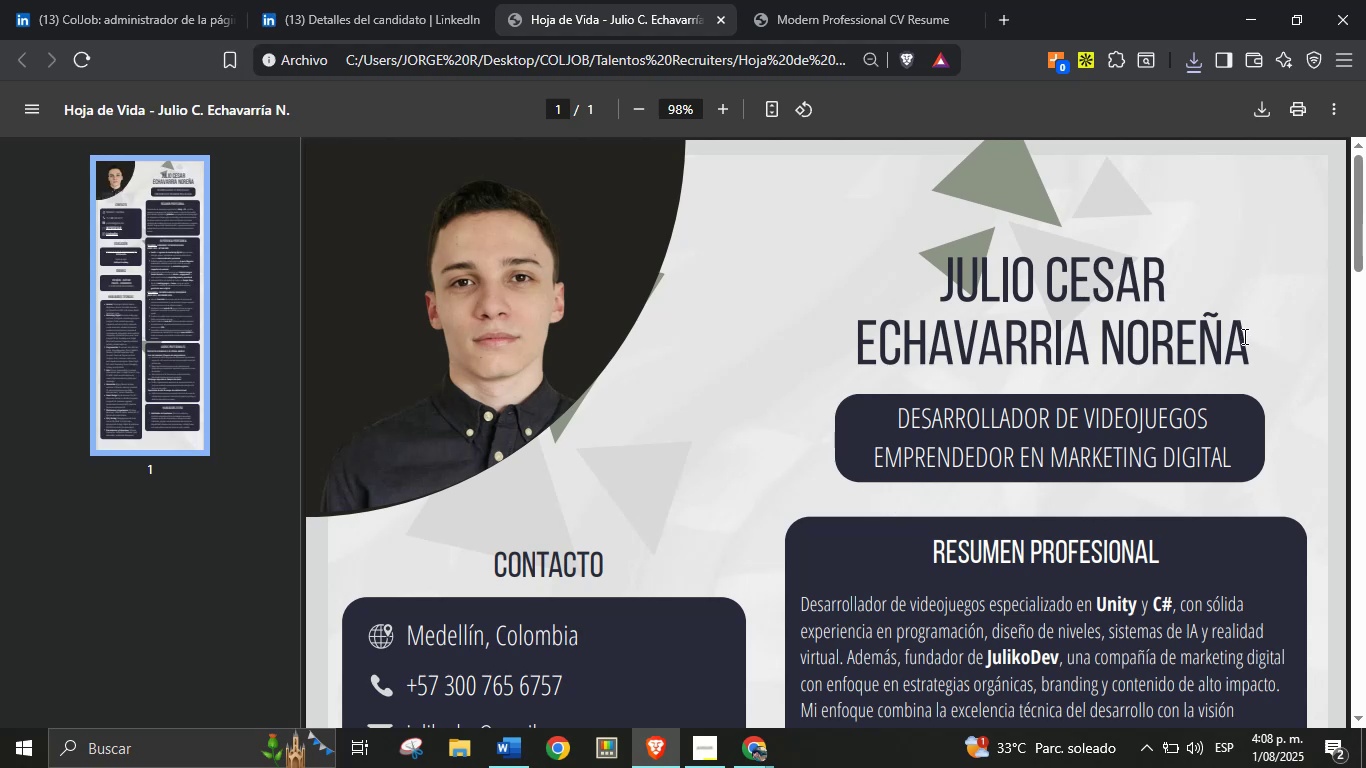 
left_click_drag(start_coordinate=[1244, 343], to_coordinate=[954, 290])
 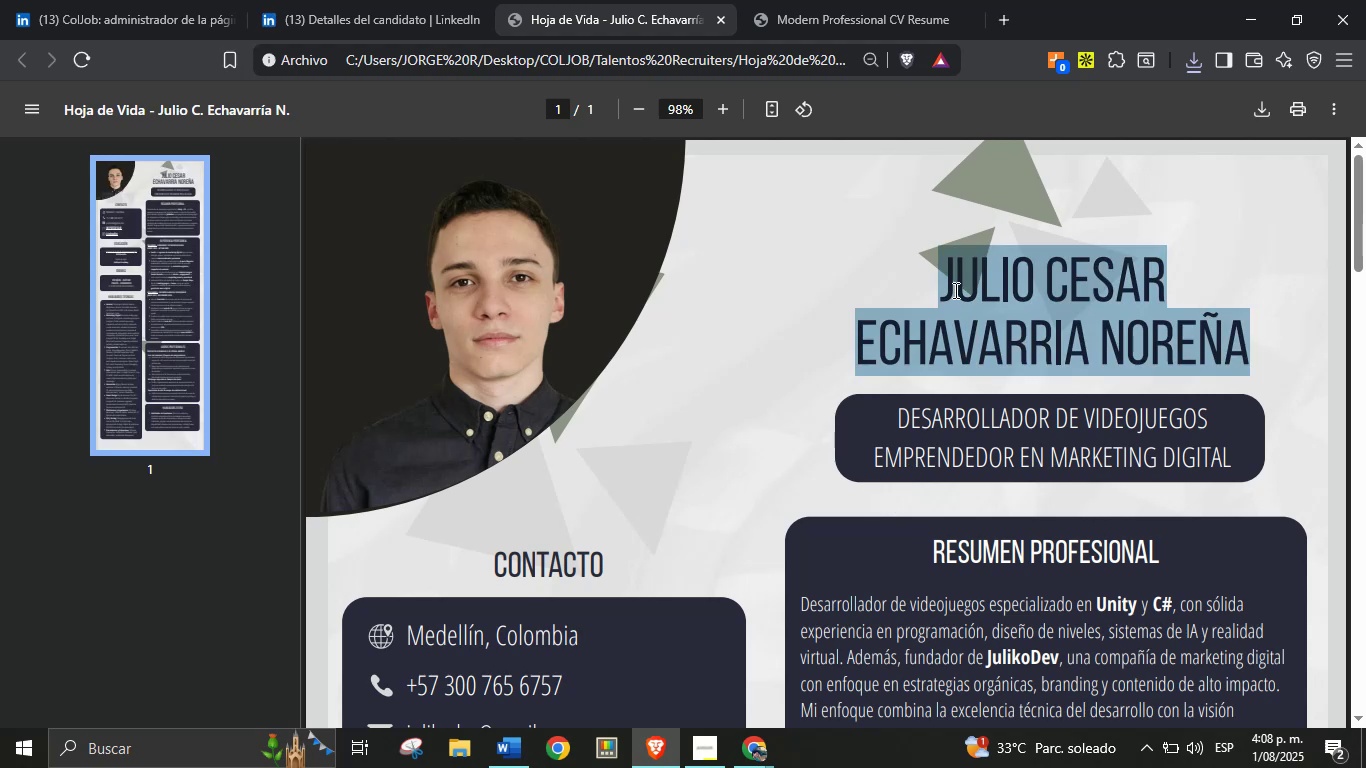 
key(Control+C)
 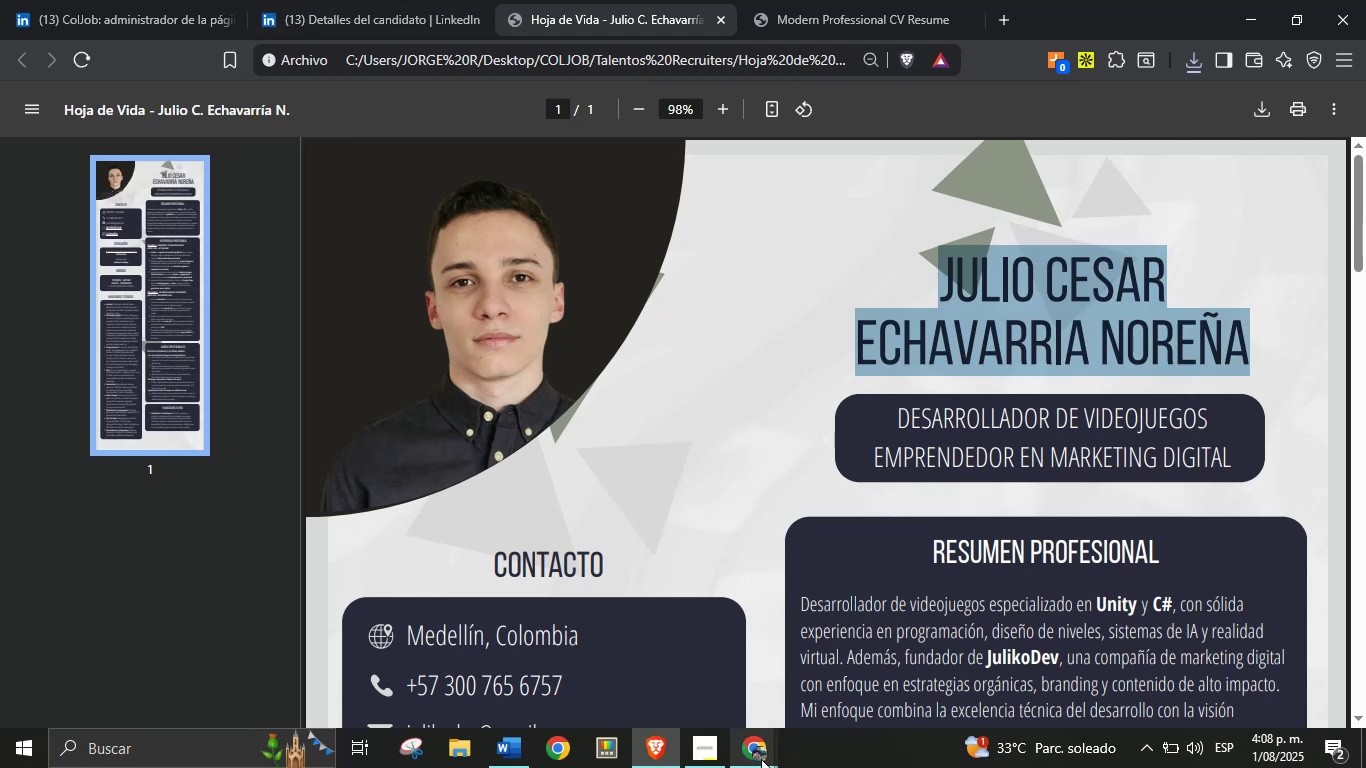 
double_click([635, 700])
 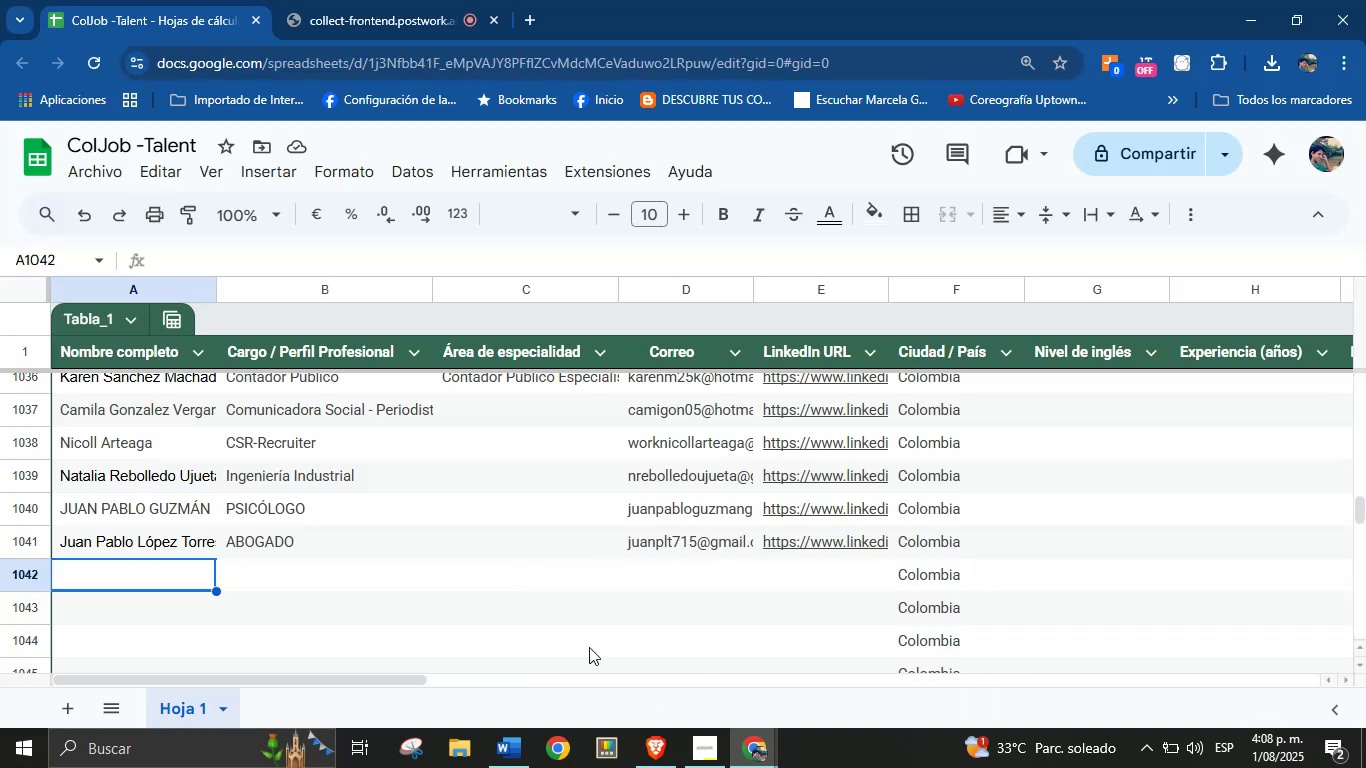 
key(Control+V)
 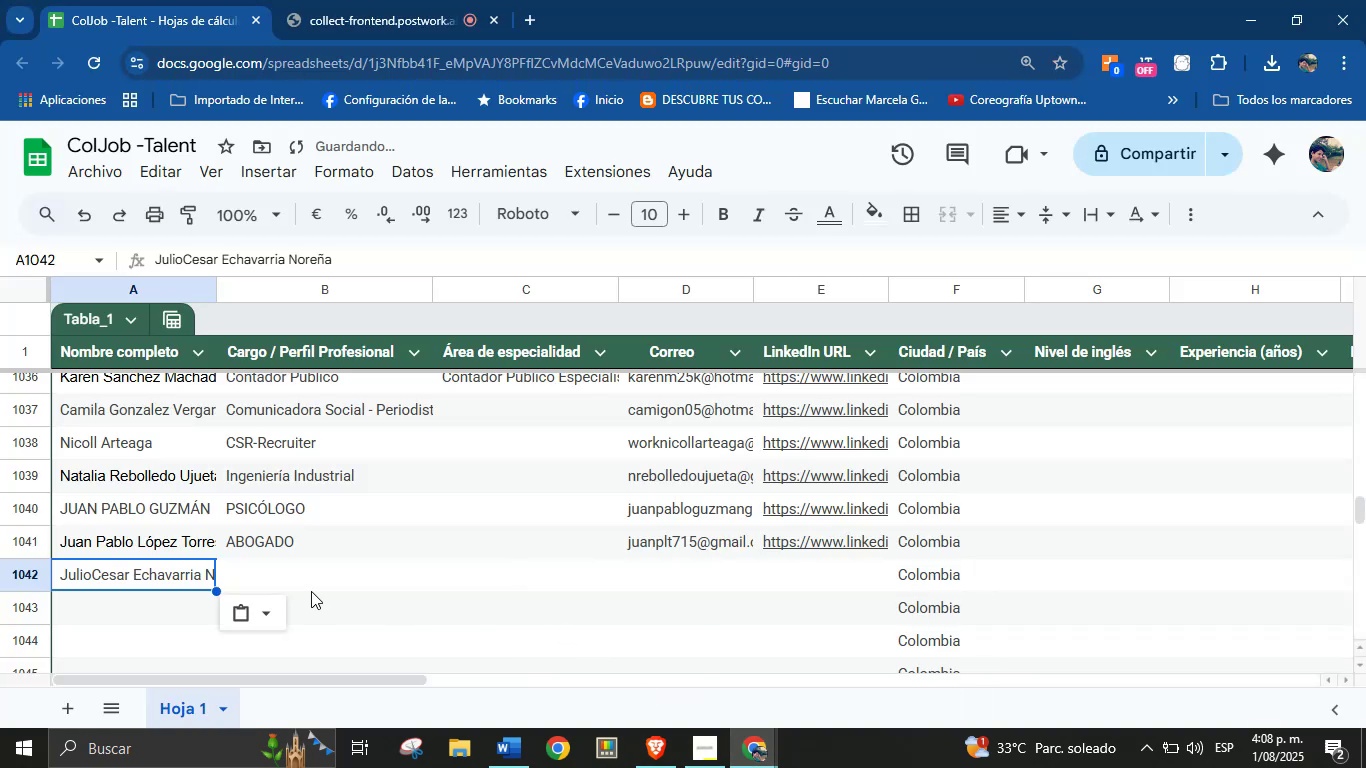 
left_click([309, 587])
 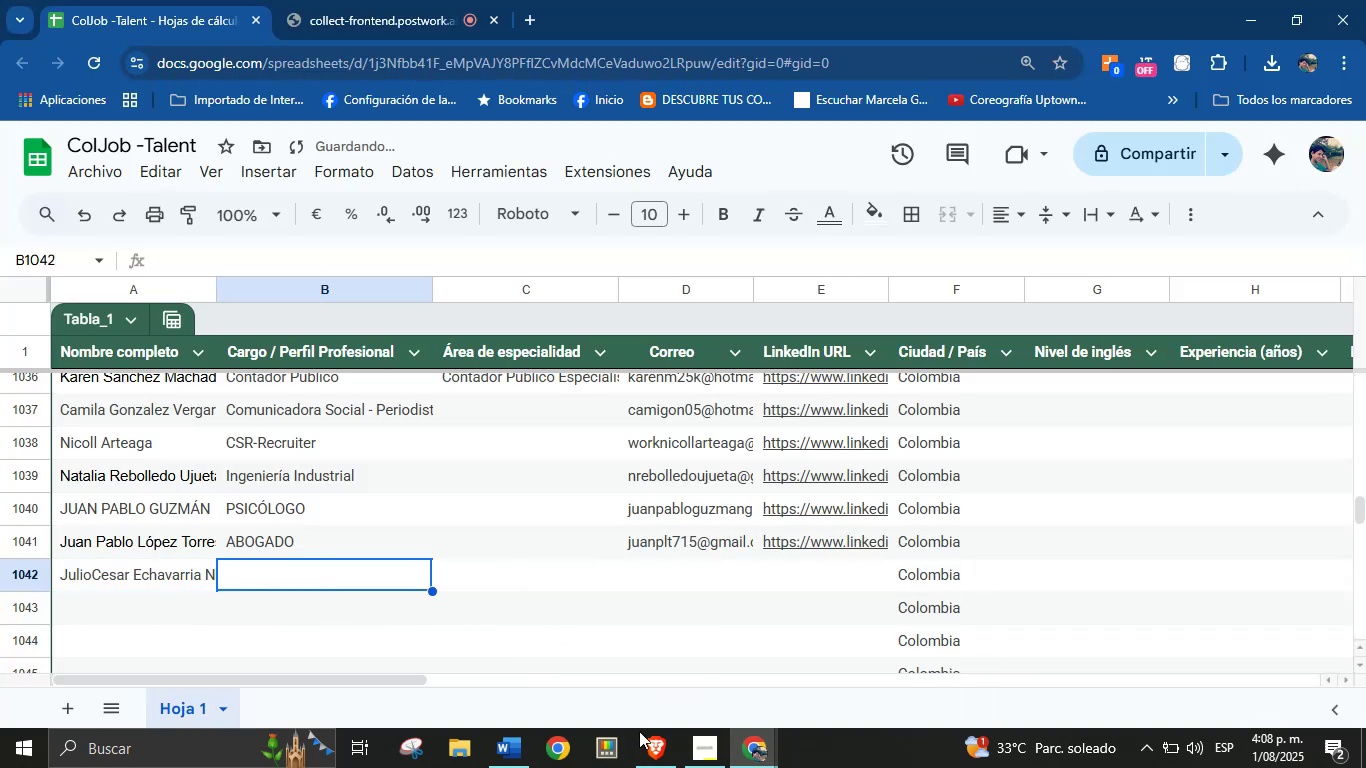 
left_click([642, 738])
 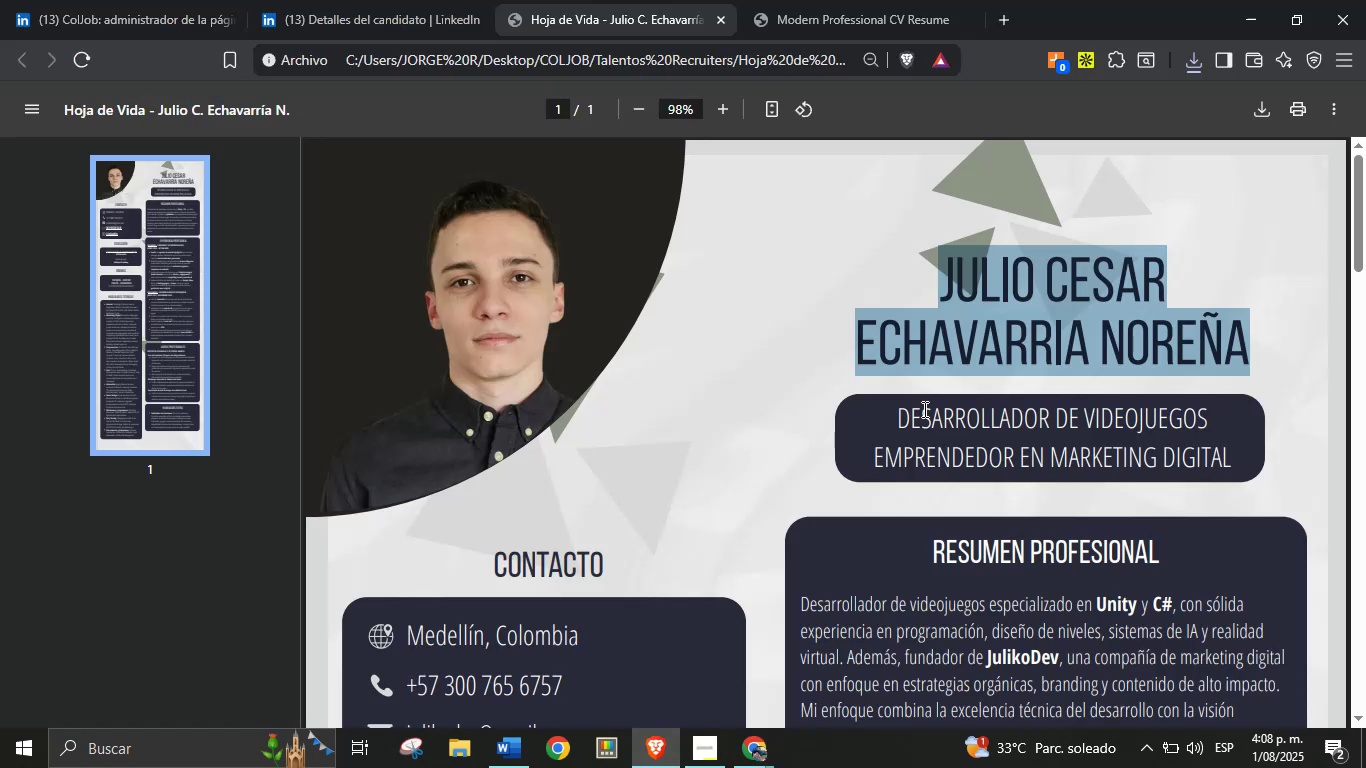 
left_click([937, 406])
 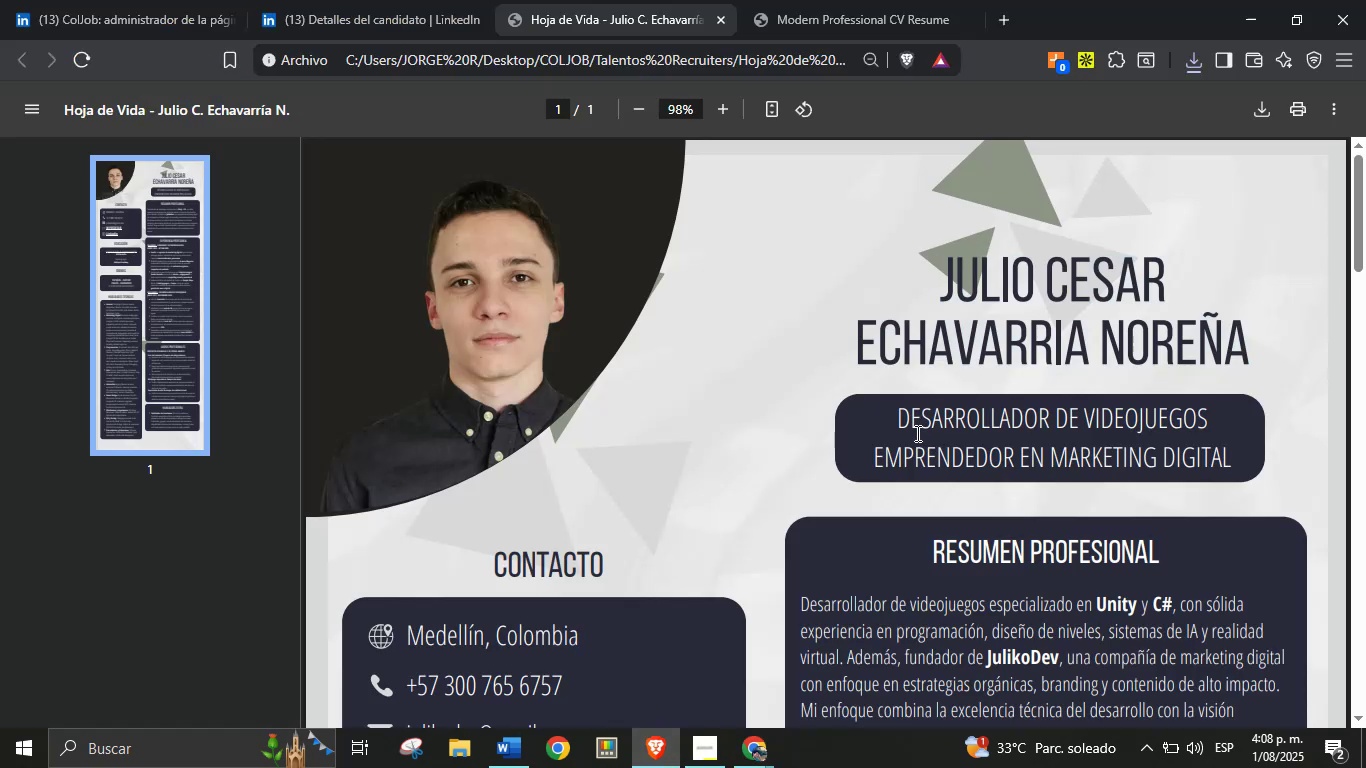 
scroll: coordinate [724, 397], scroll_direction: down, amount: 6.0
 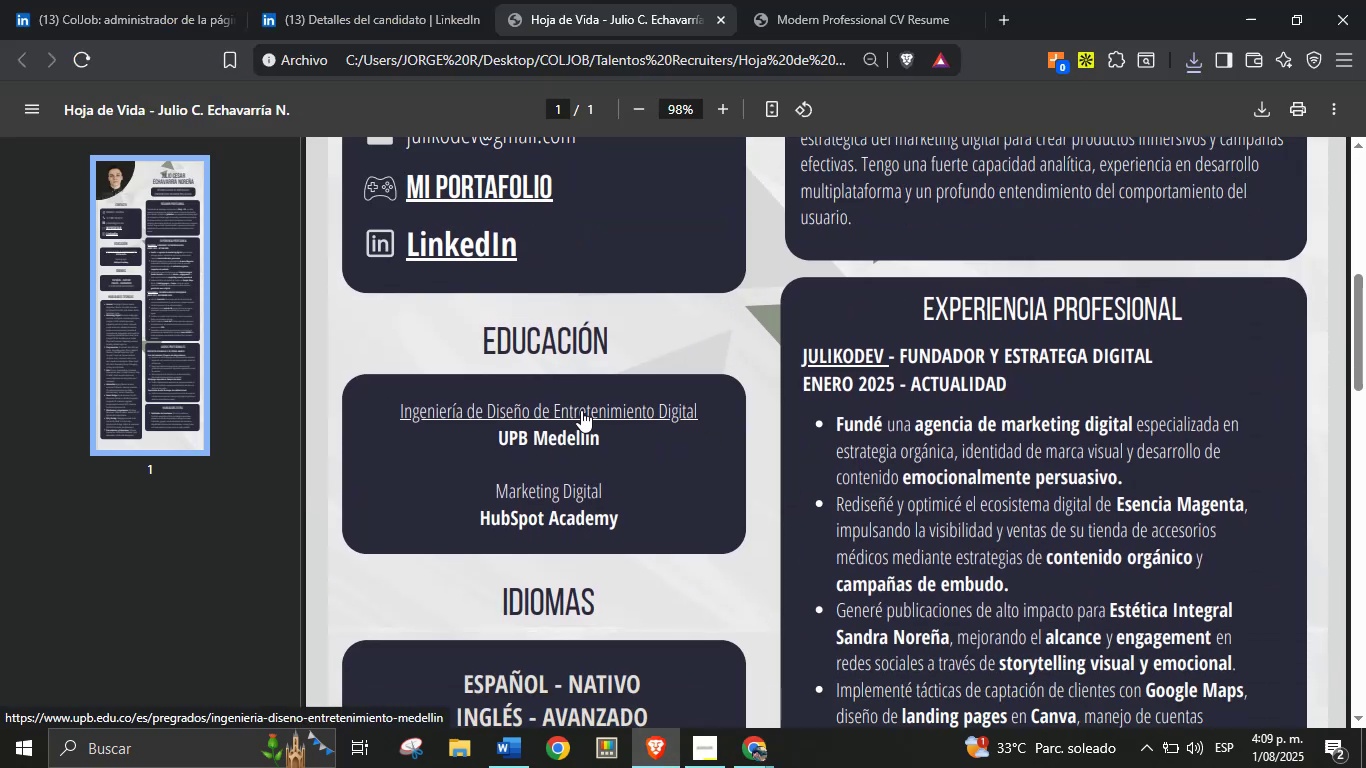 
left_click_drag(start_coordinate=[713, 416], to_coordinate=[454, 415])
 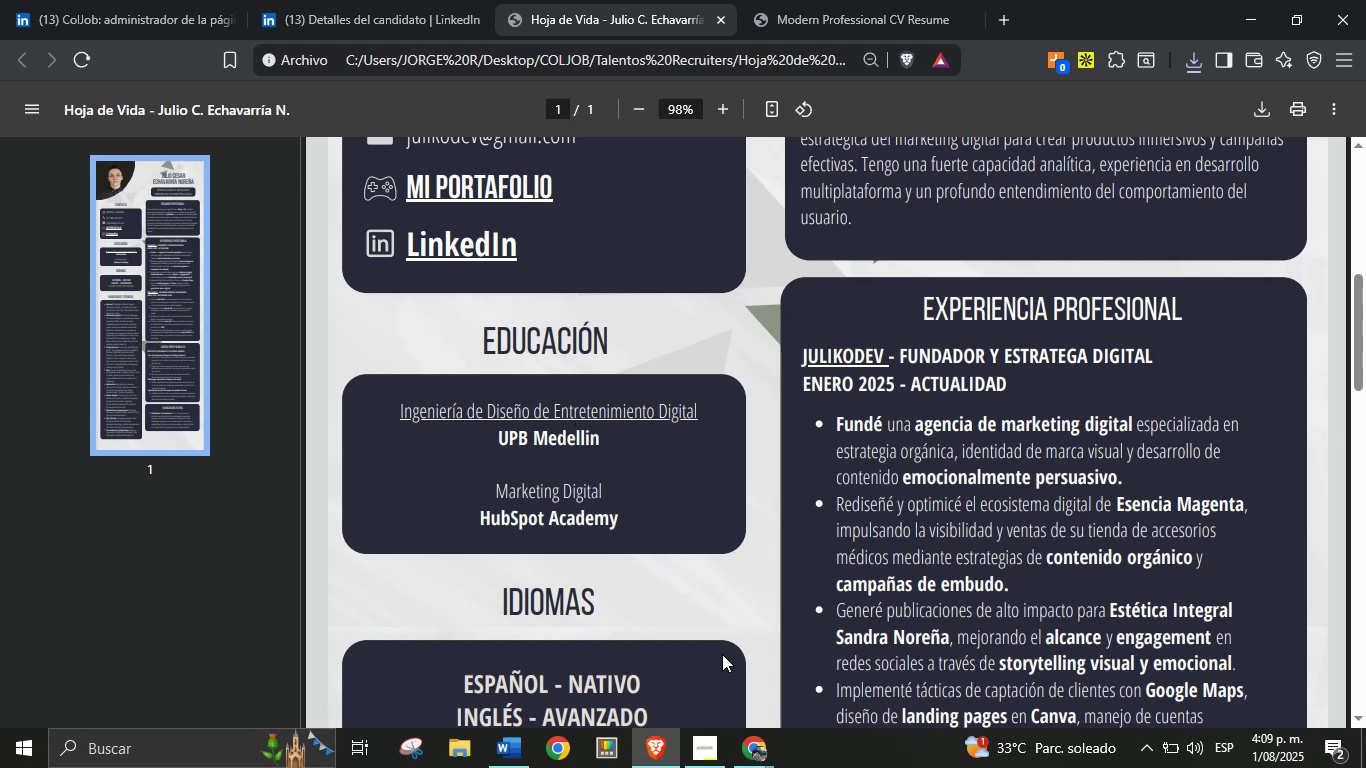 
left_click([753, 762])
 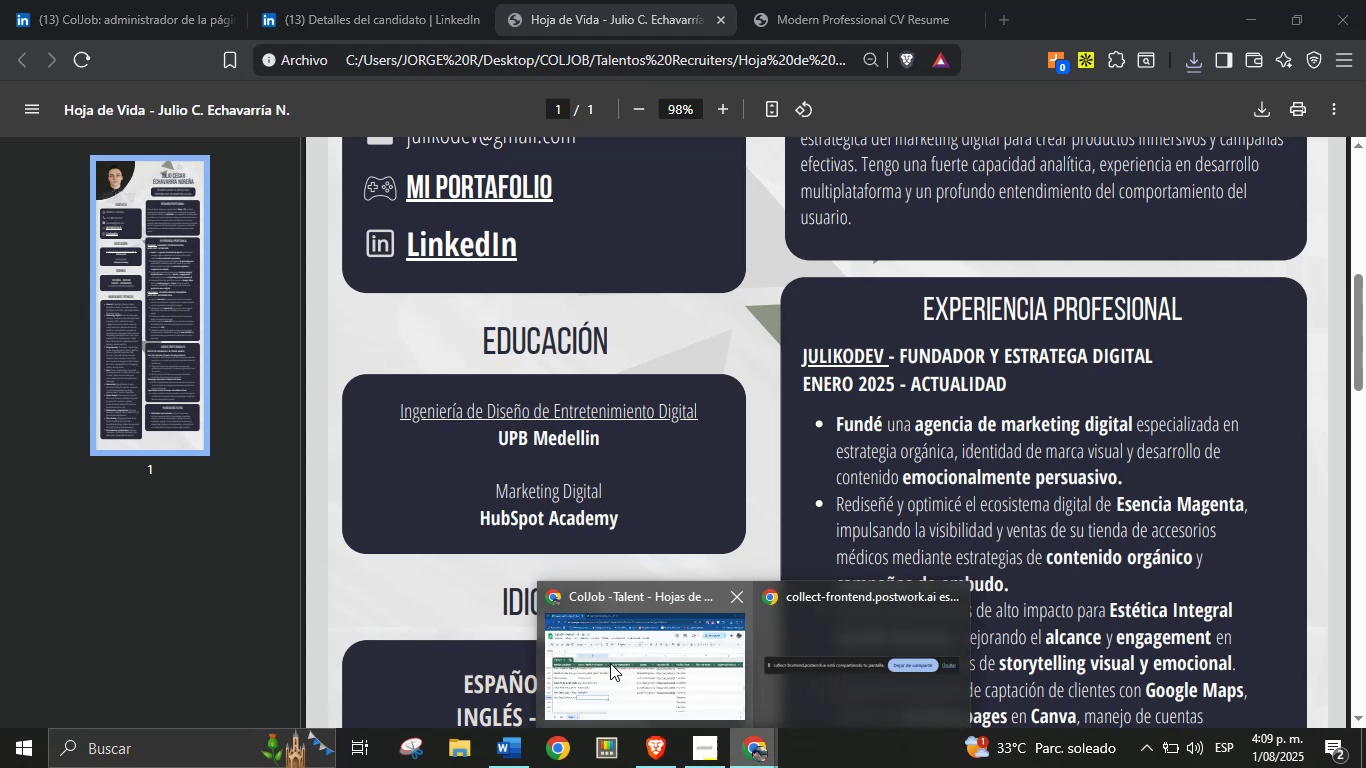 
left_click([613, 658])
 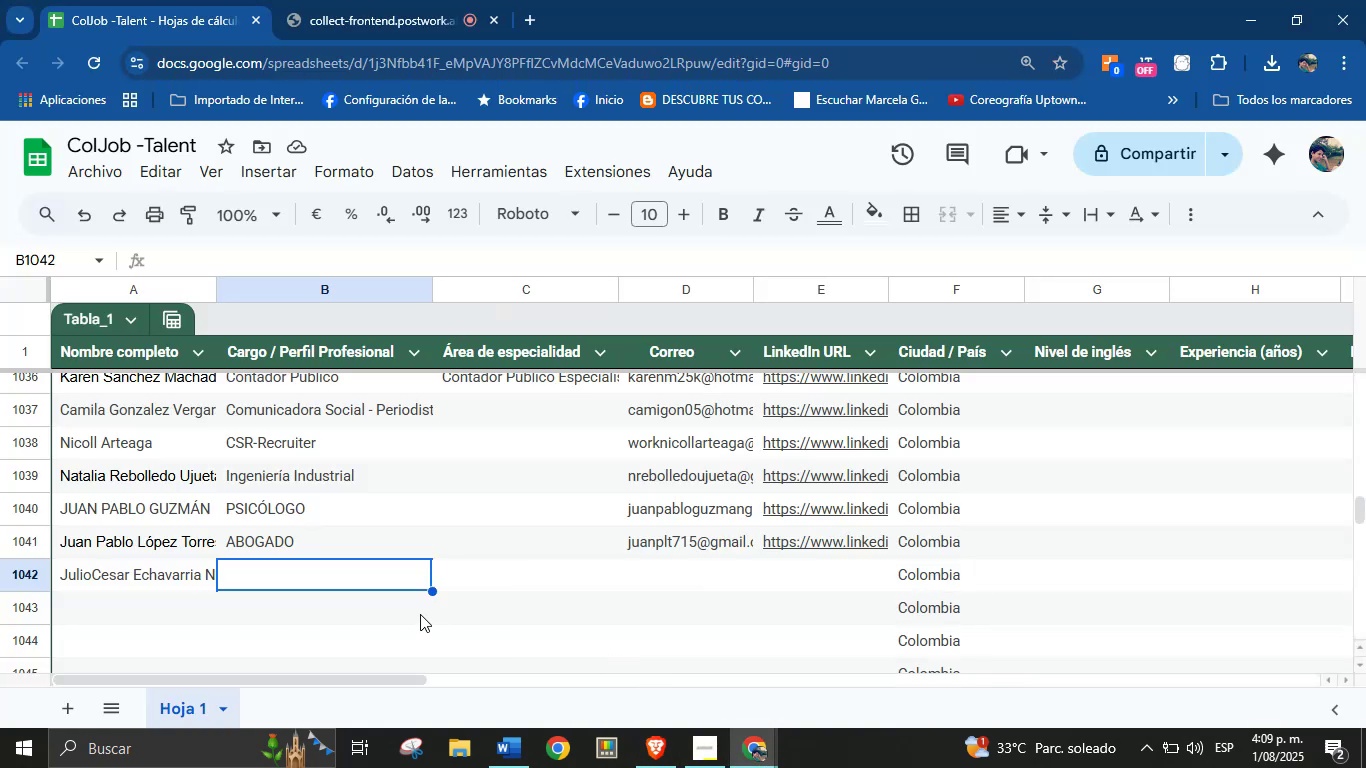 
type(Ing. de Dise`o )
 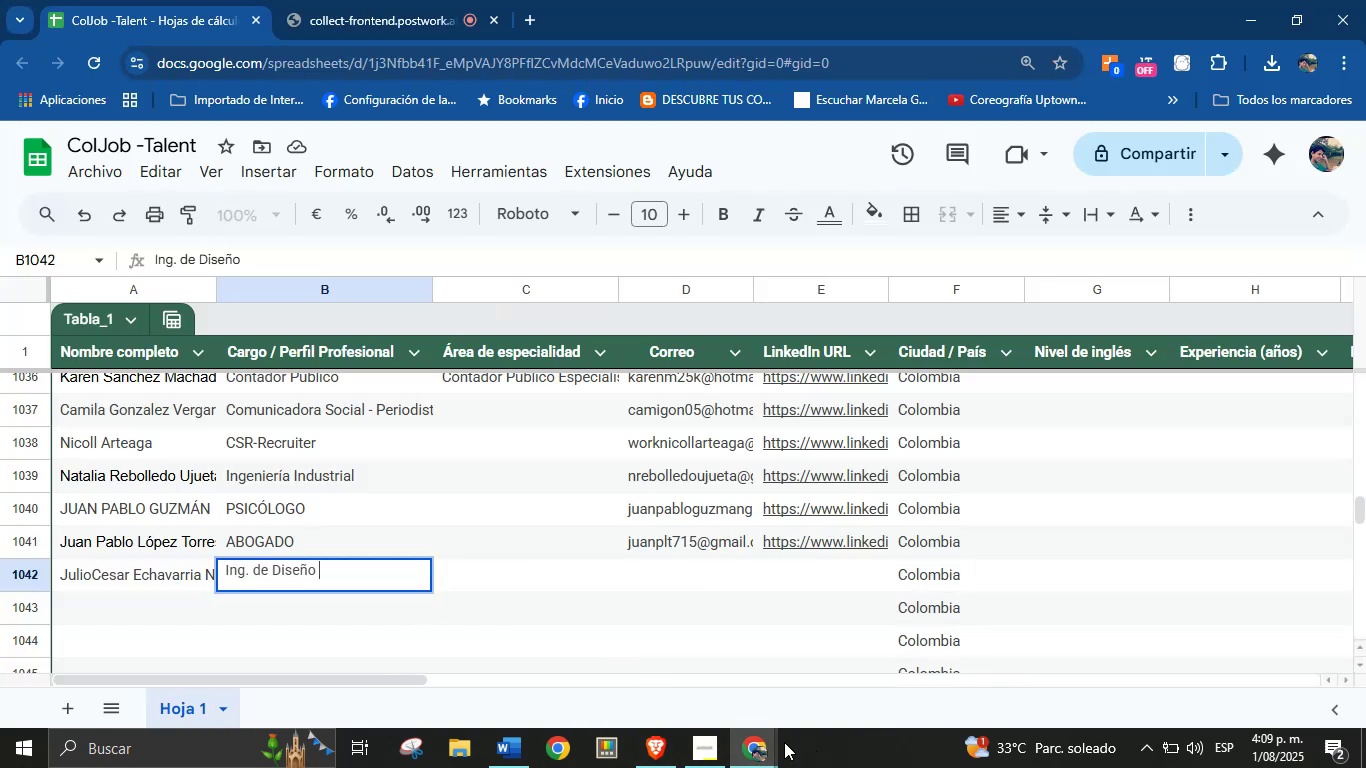 
left_click([635, 750])
 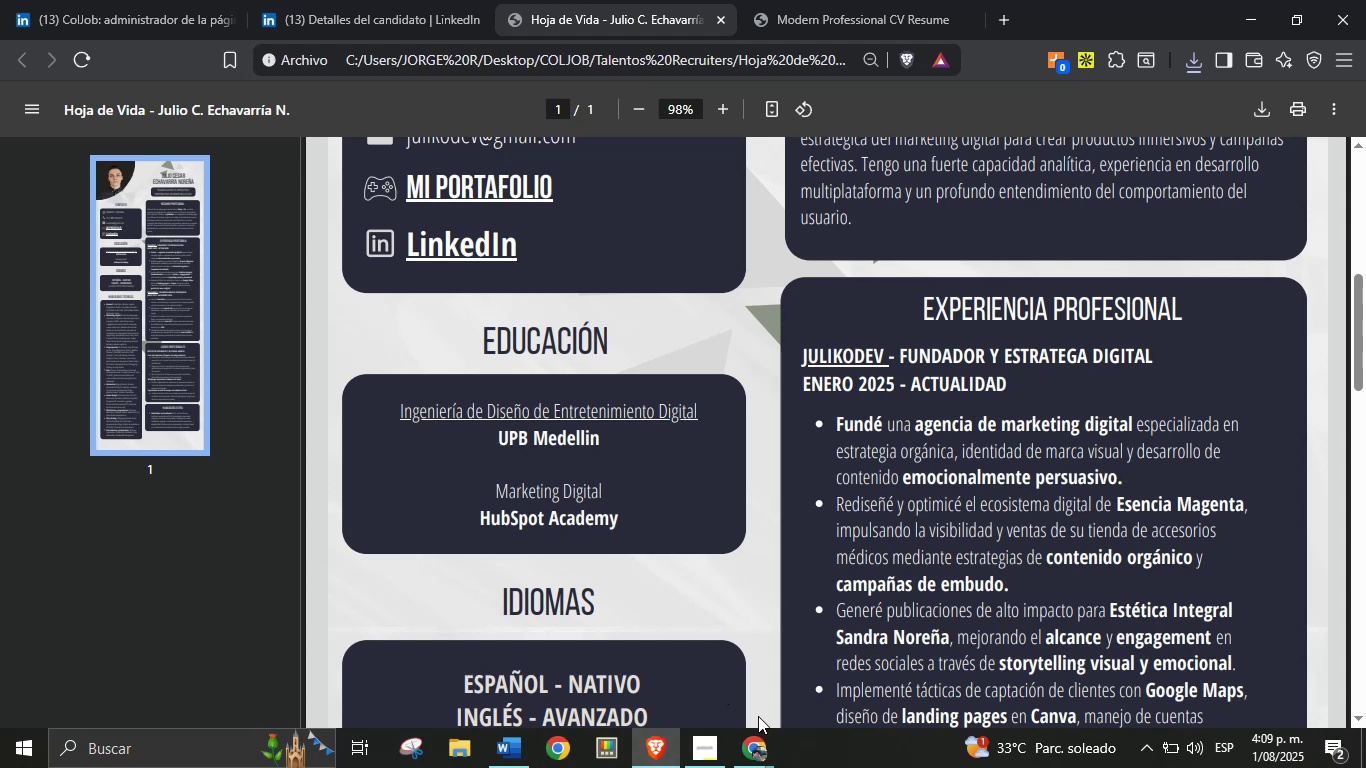 
left_click([763, 749])
 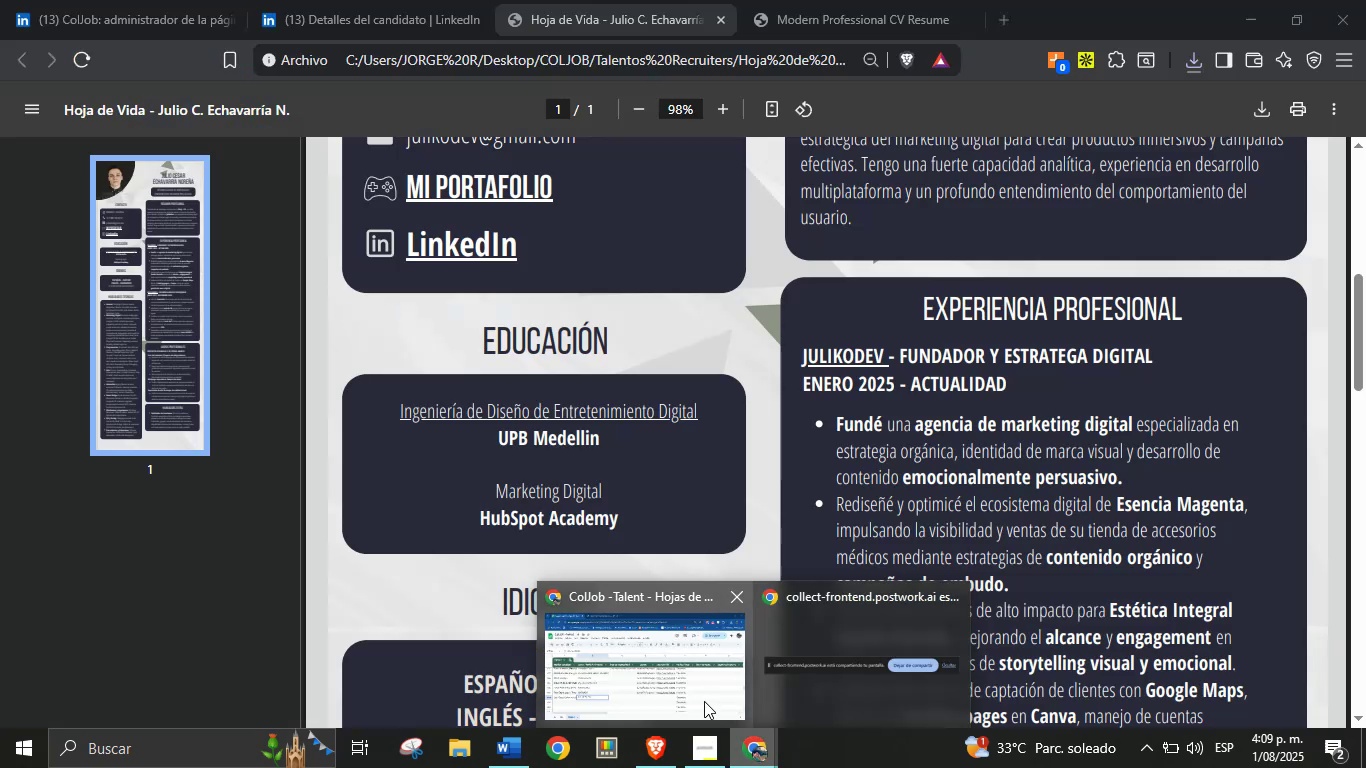 
left_click([699, 694])
 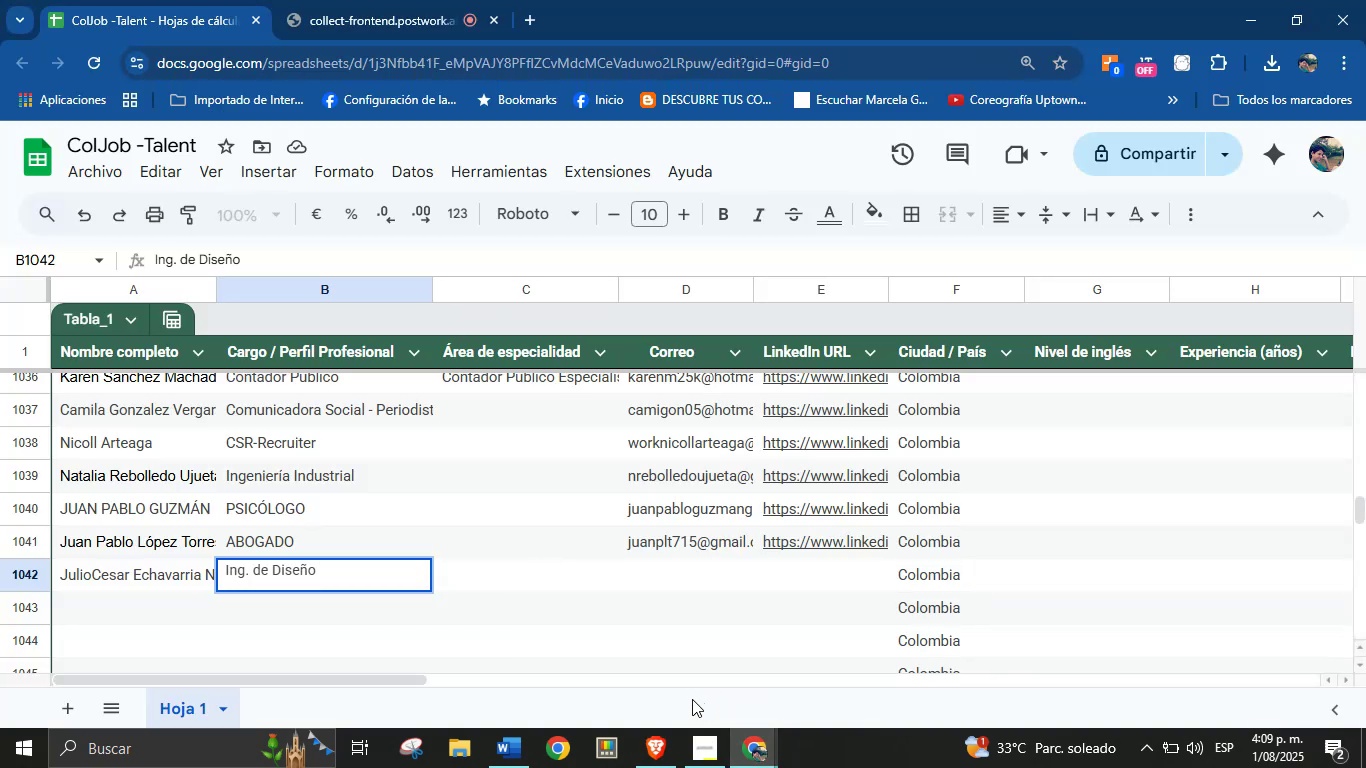 
type(de Entretenimiento Digital)
 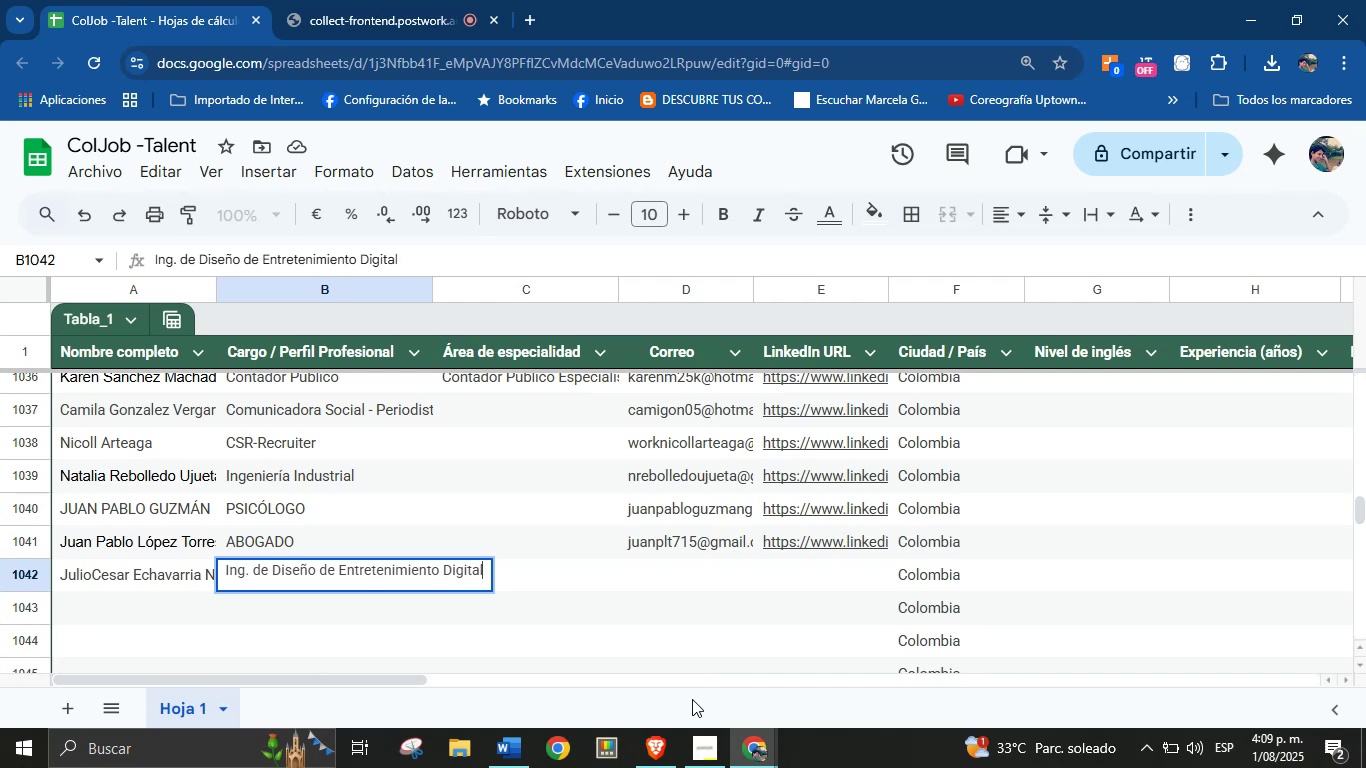 
key(Enter)
 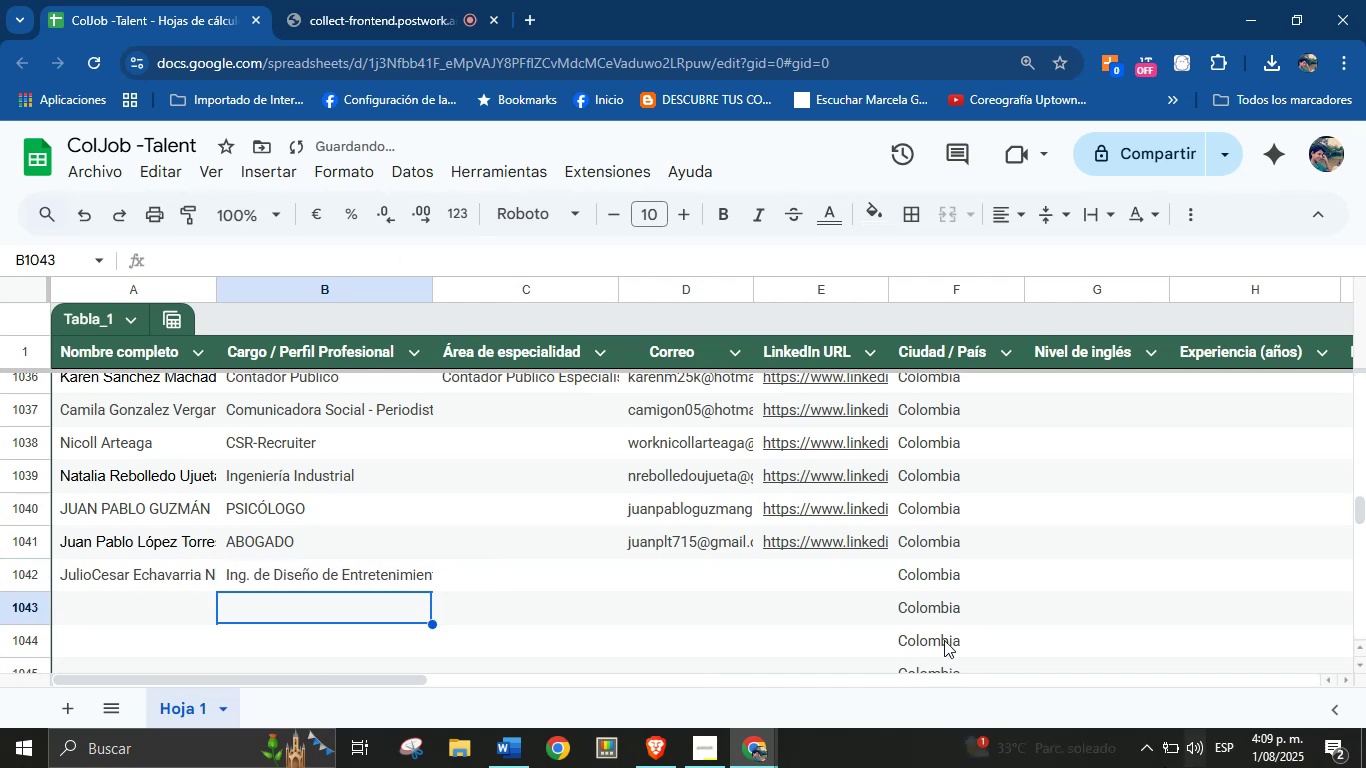 
left_click([690, 573])
 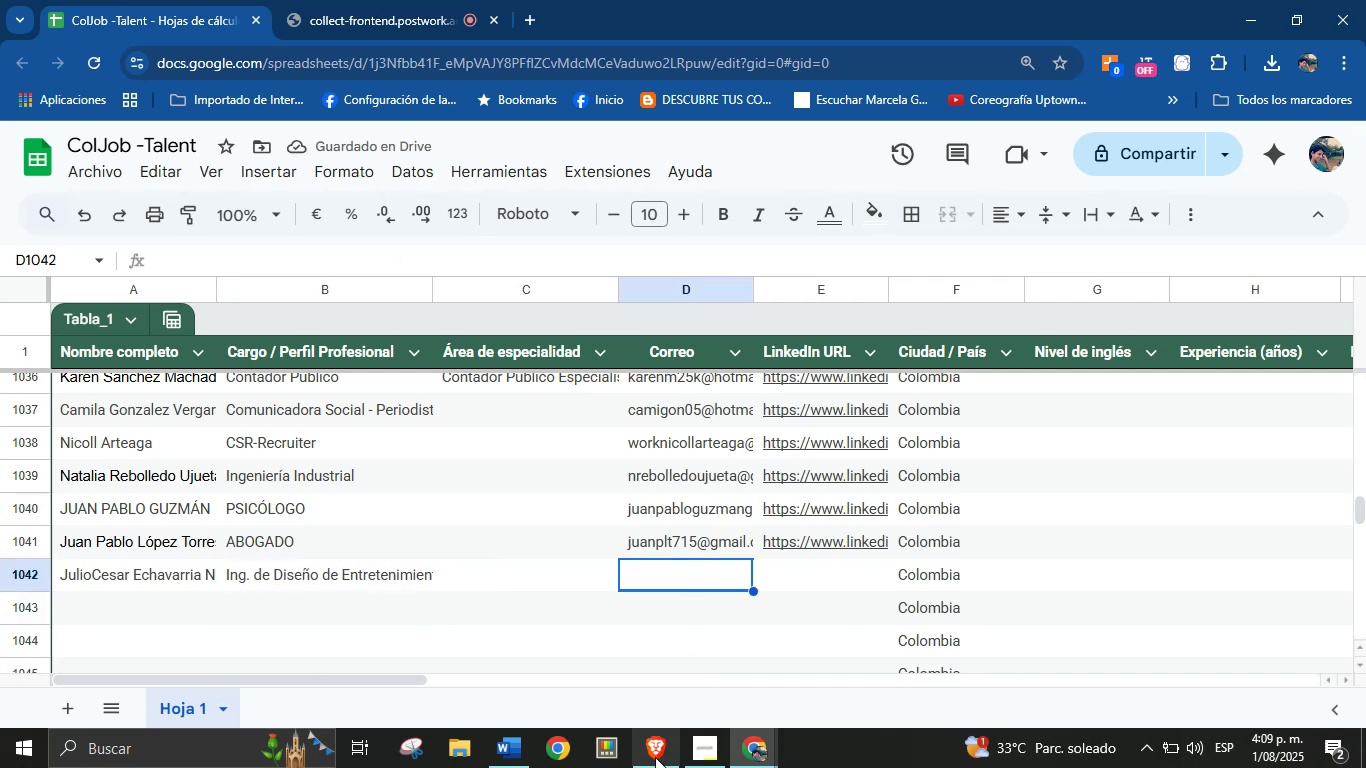 
left_click([654, 758])
 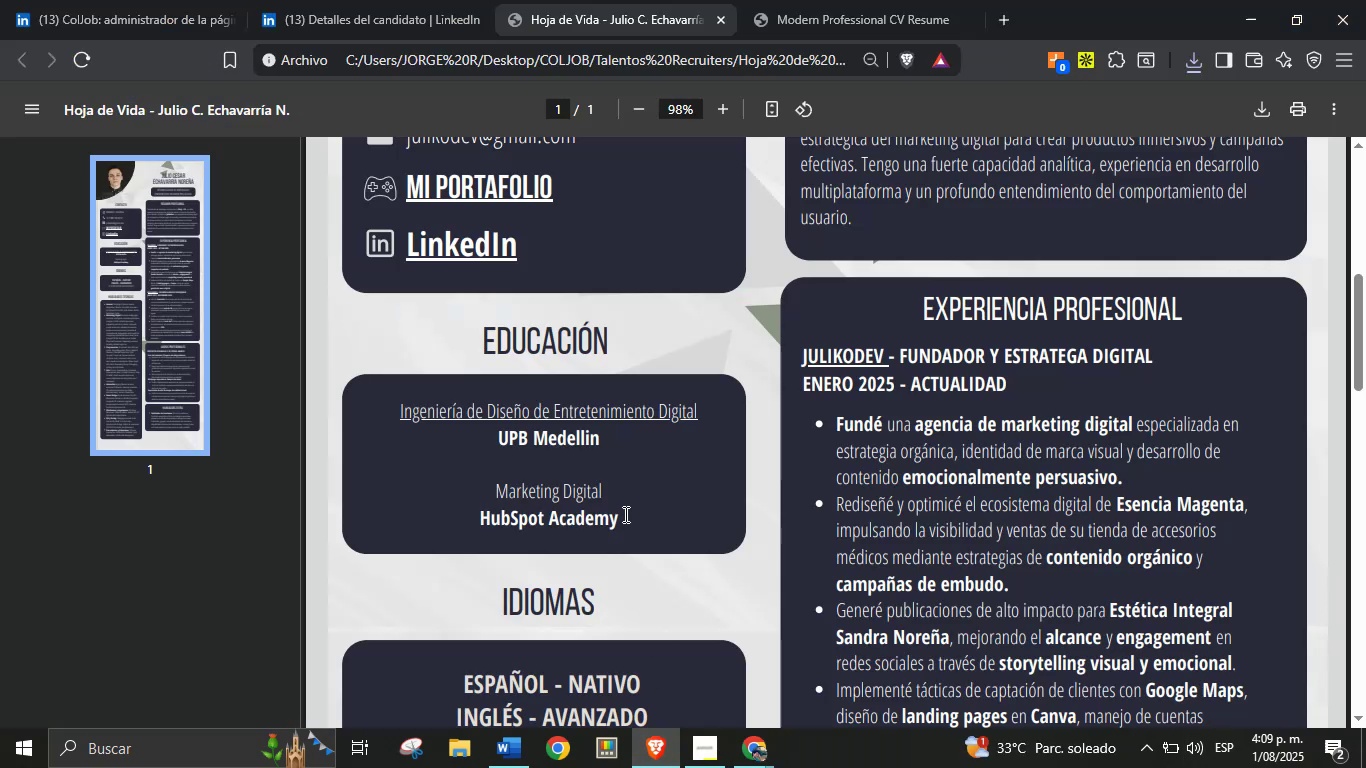 
scroll: coordinate [519, 348], scroll_direction: up, amount: 3.0
 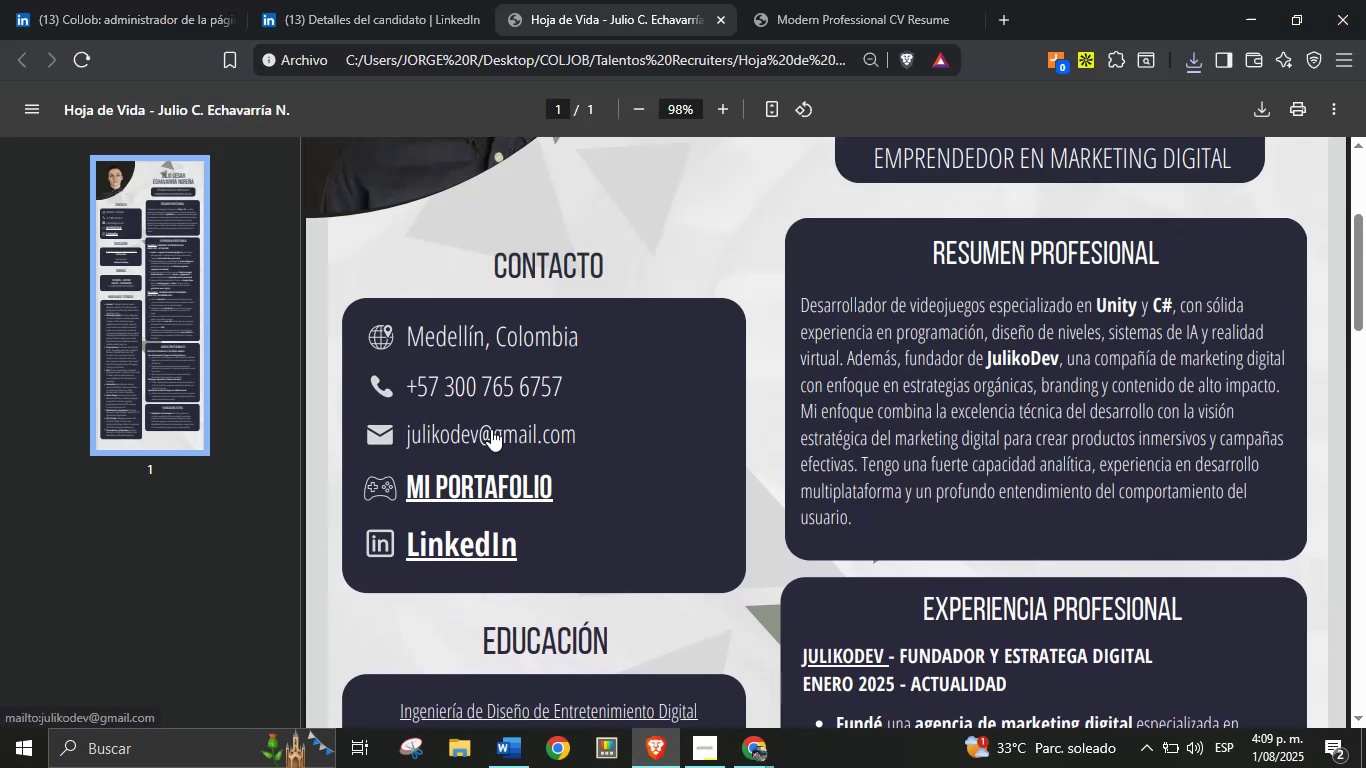 
right_click([492, 433])
 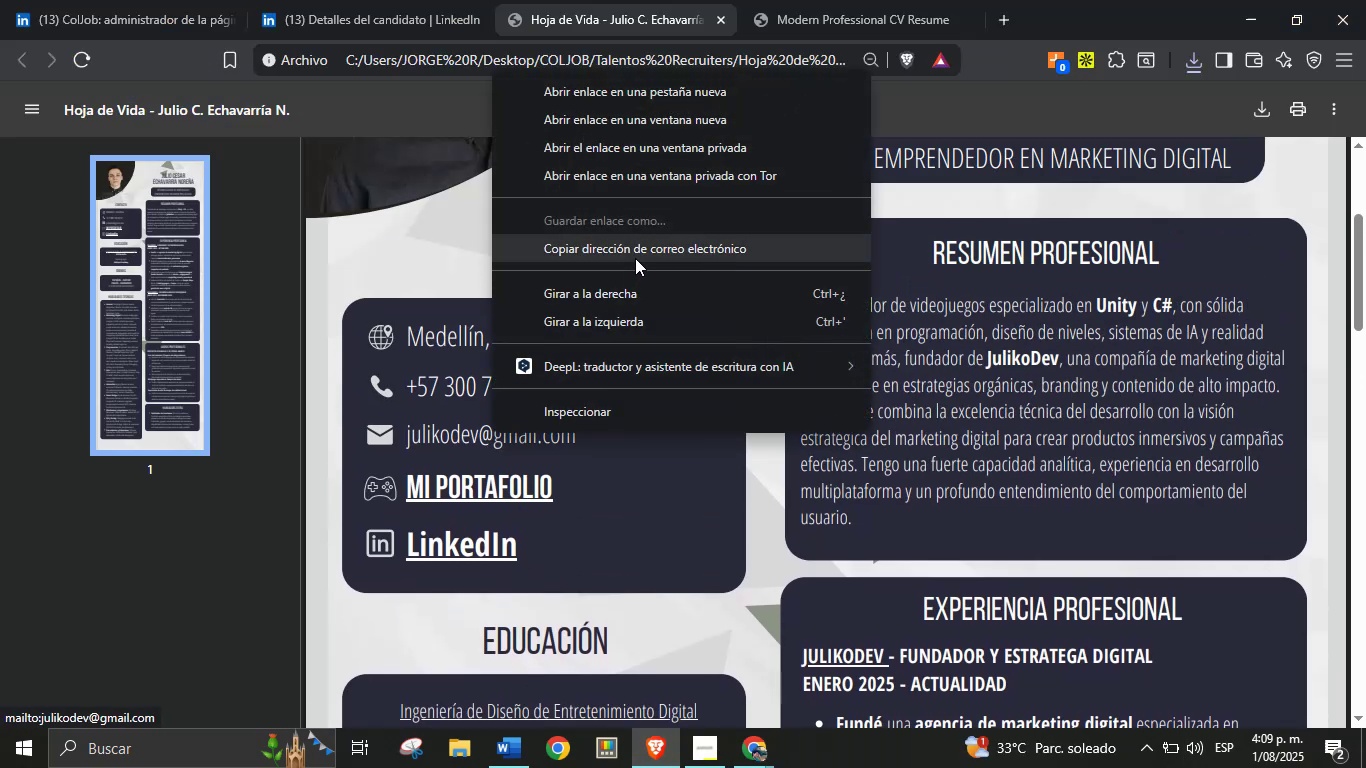 
left_click([637, 253])
 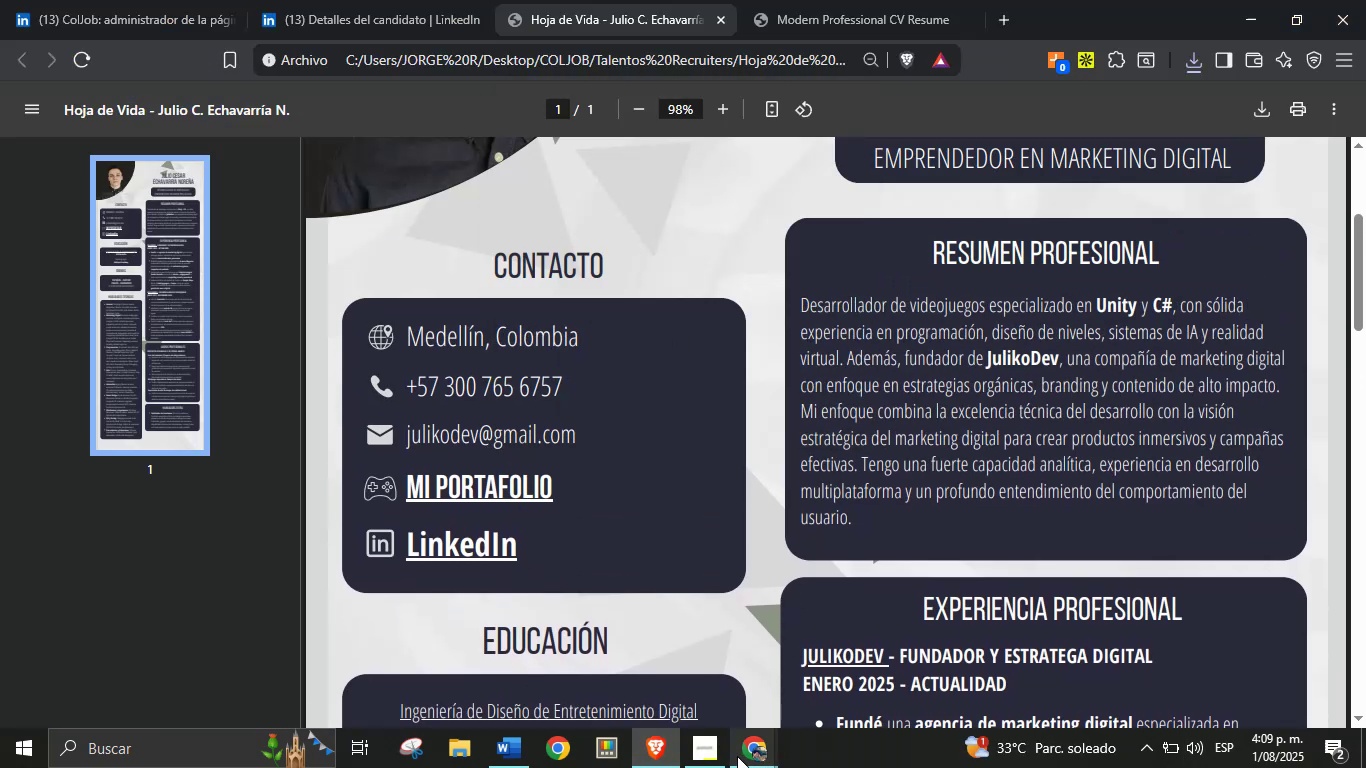 
double_click([690, 688])
 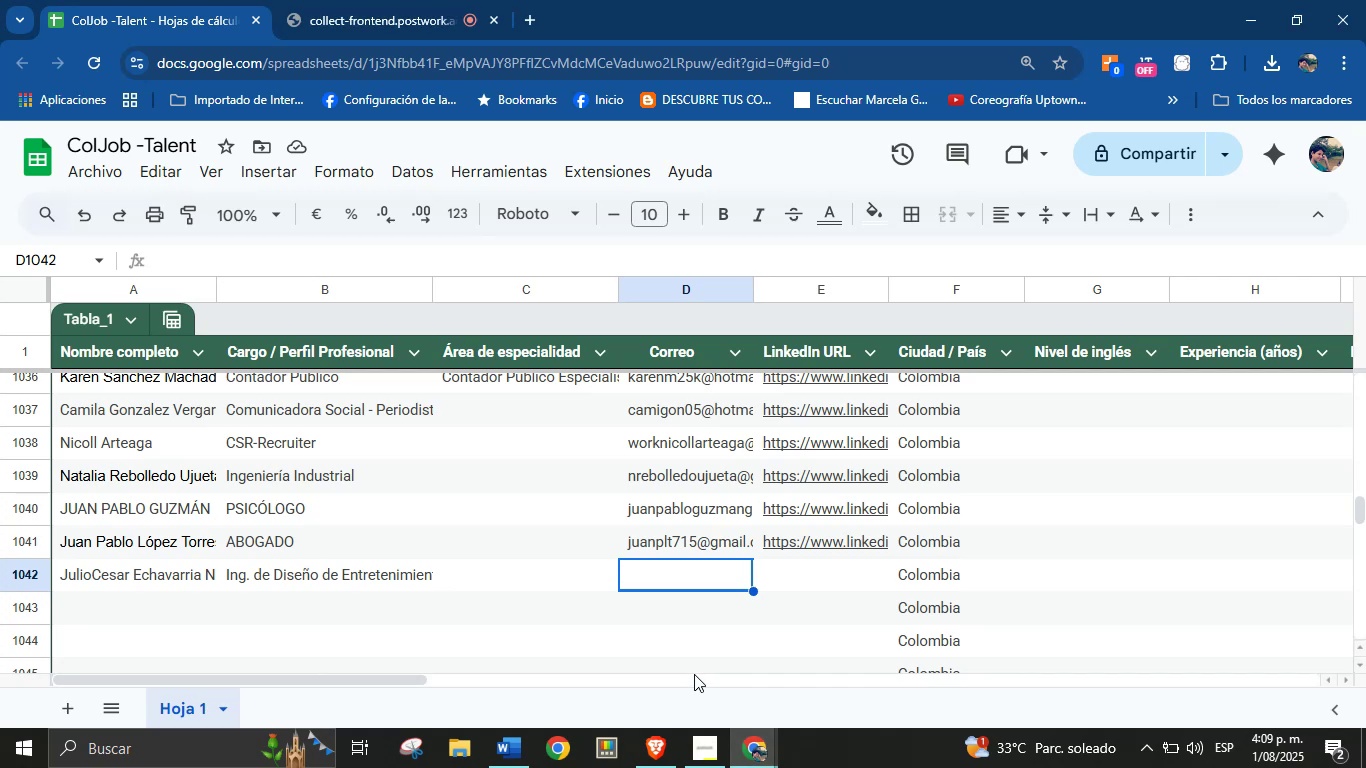 
key(Control+V)
 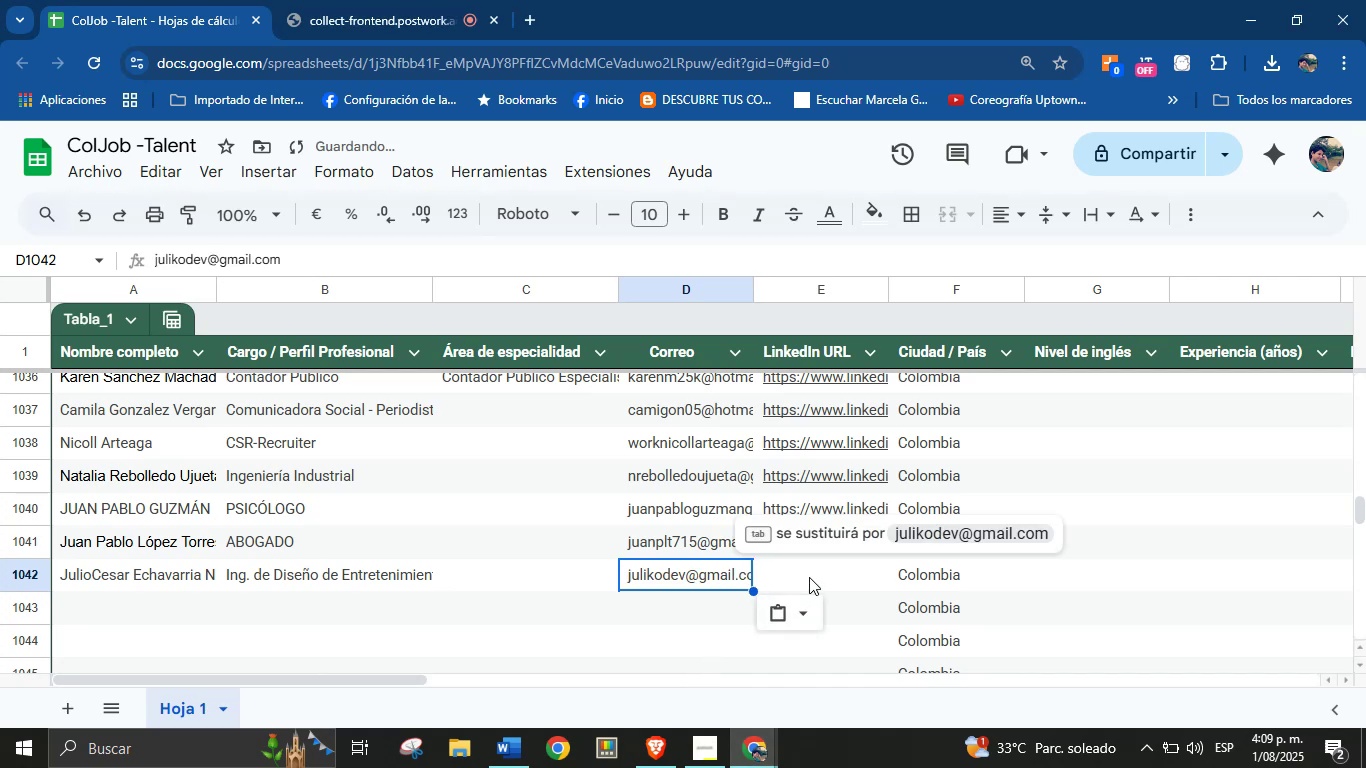 
left_click([810, 573])
 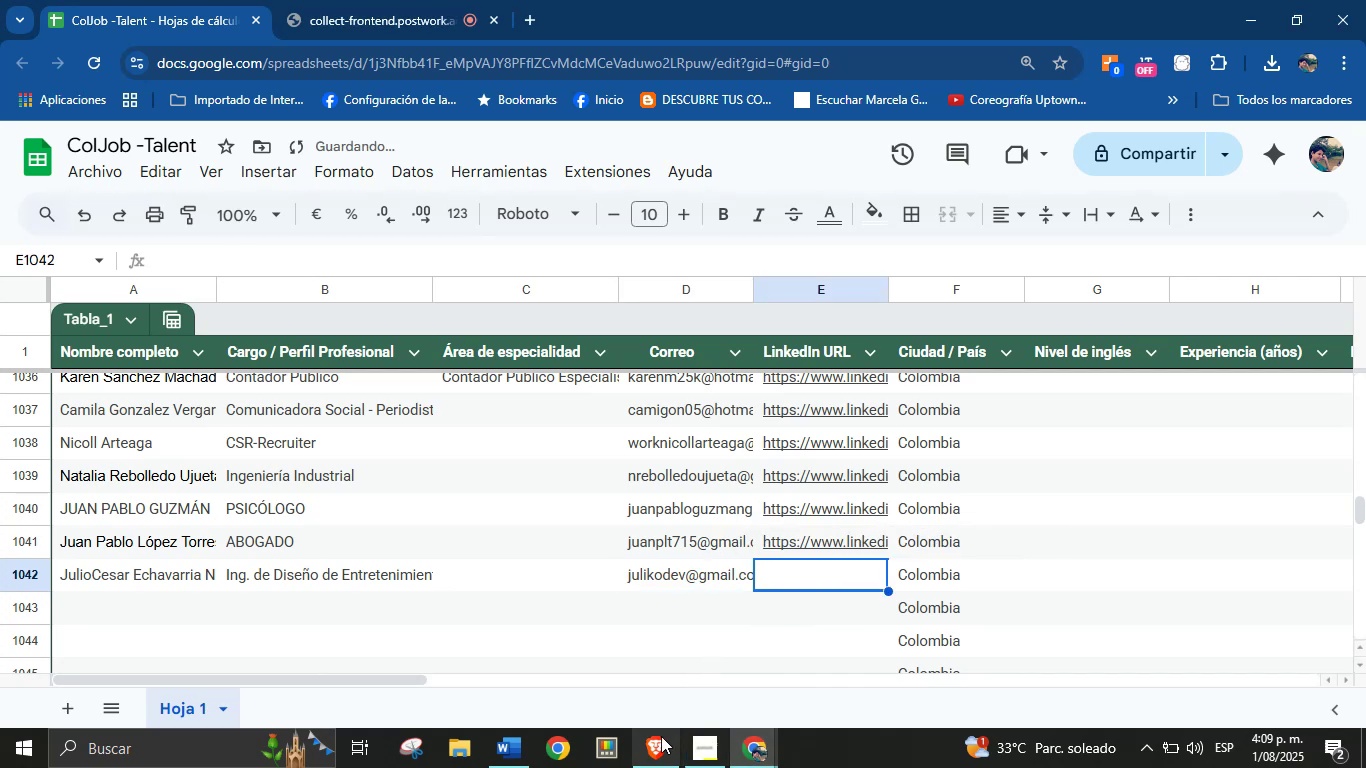 
left_click([660, 737])
 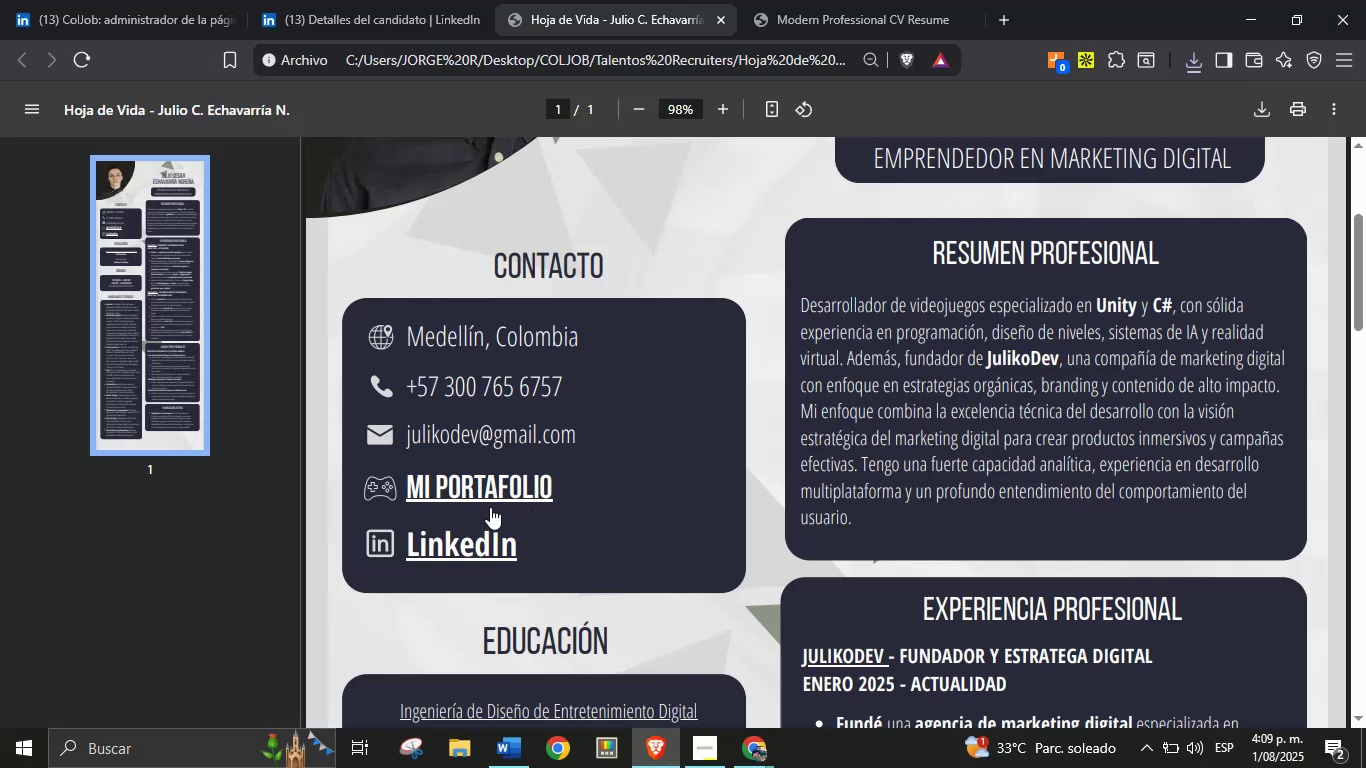 
right_click([461, 554])
 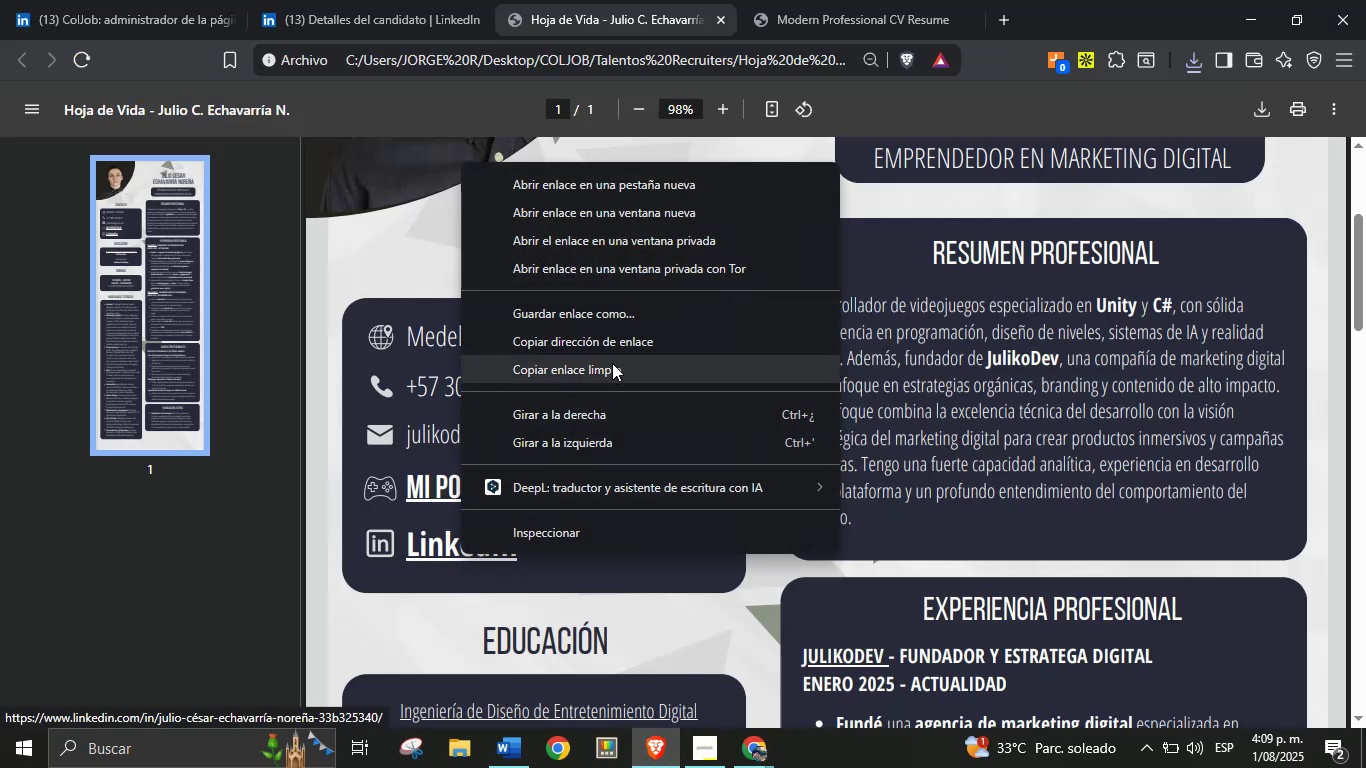 
left_click([624, 348])
 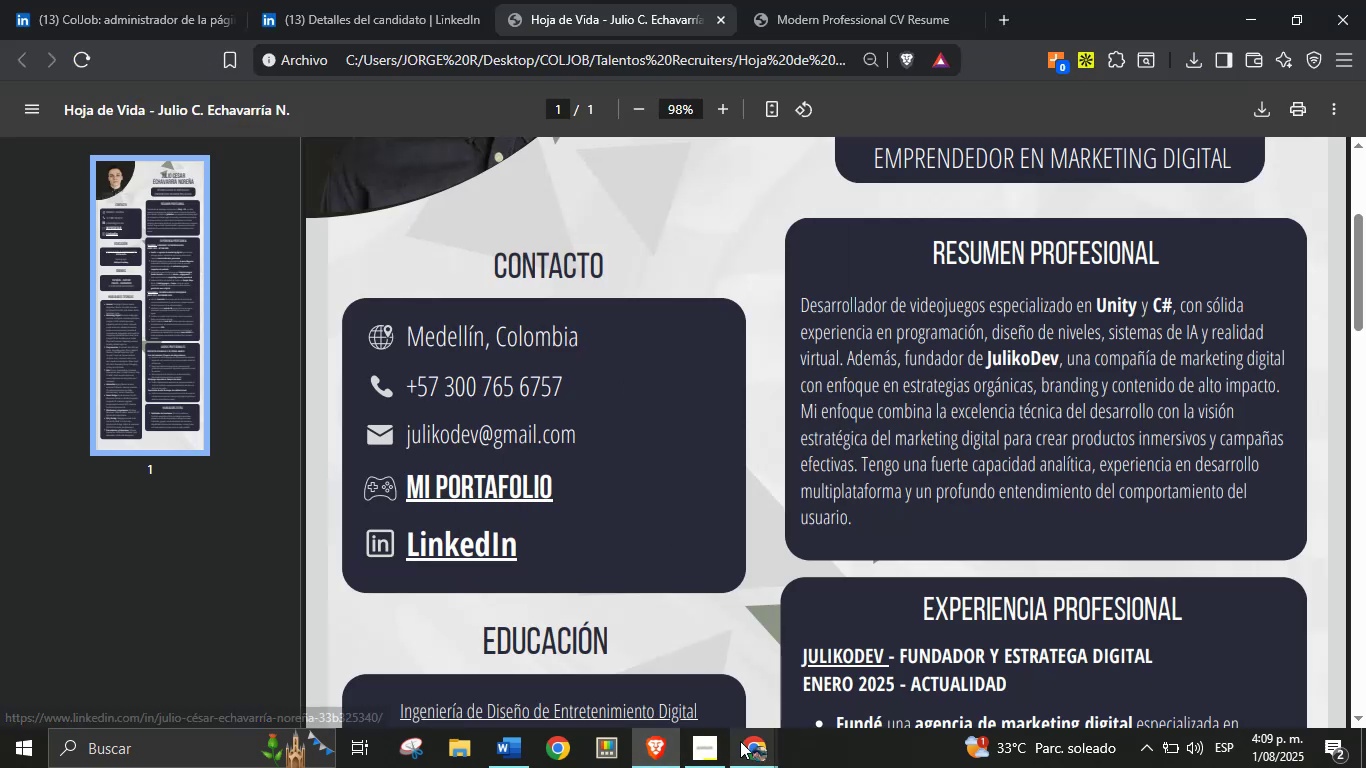 
left_click([740, 741])
 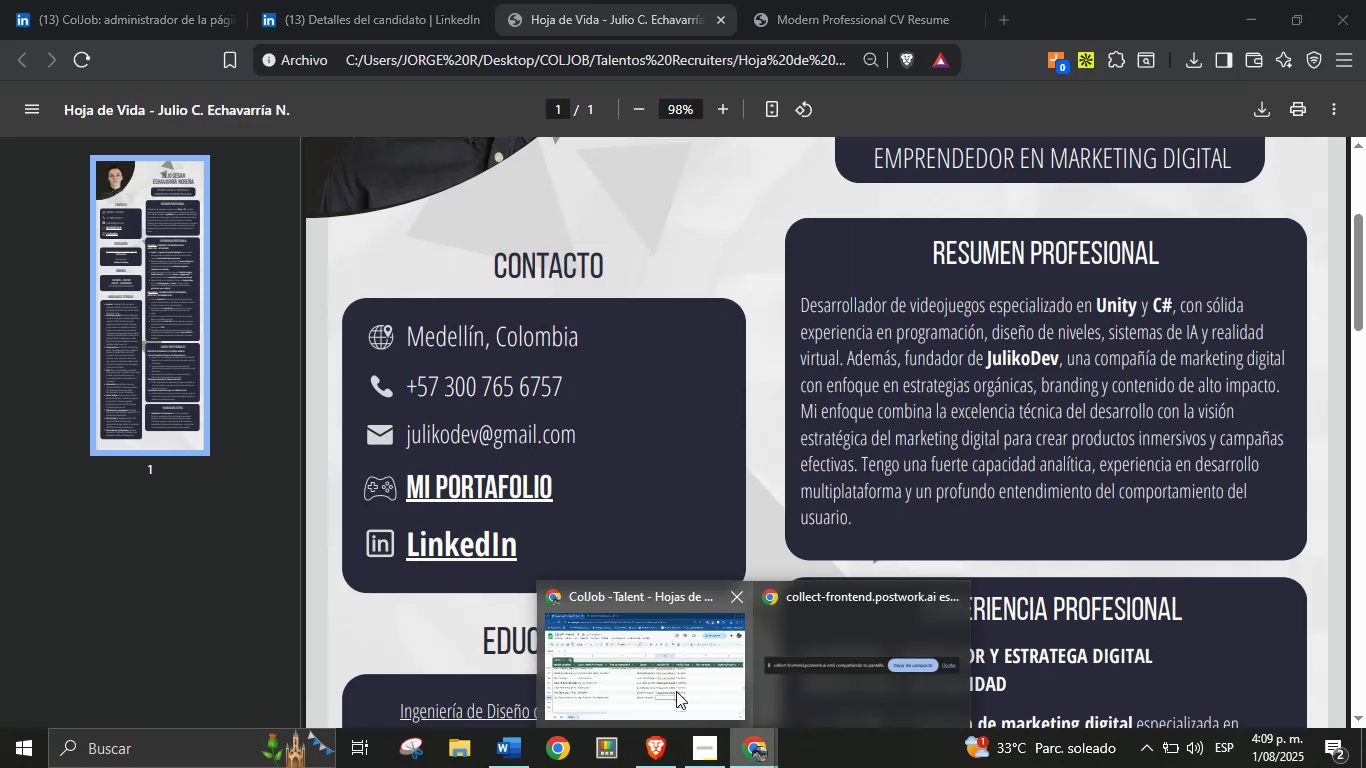 
double_click([676, 691])
 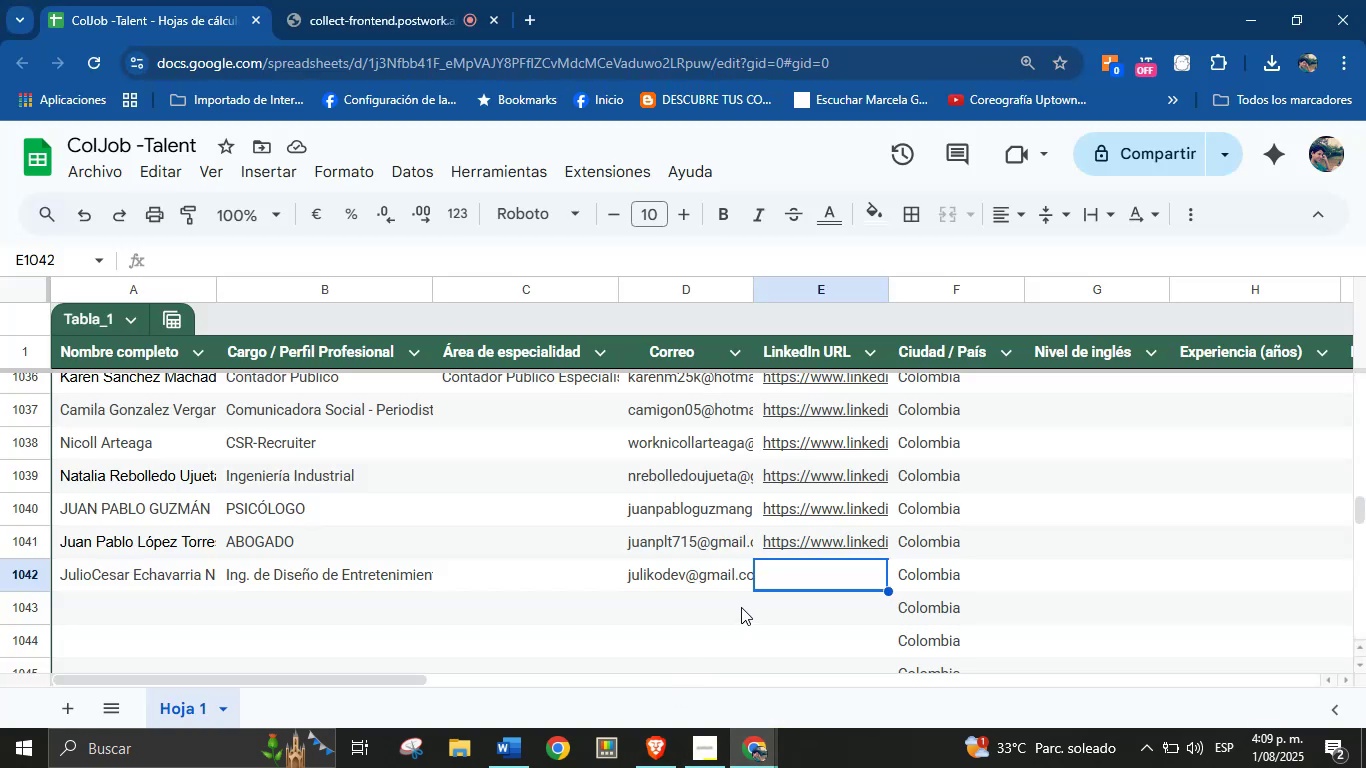 
key(Control+V)
 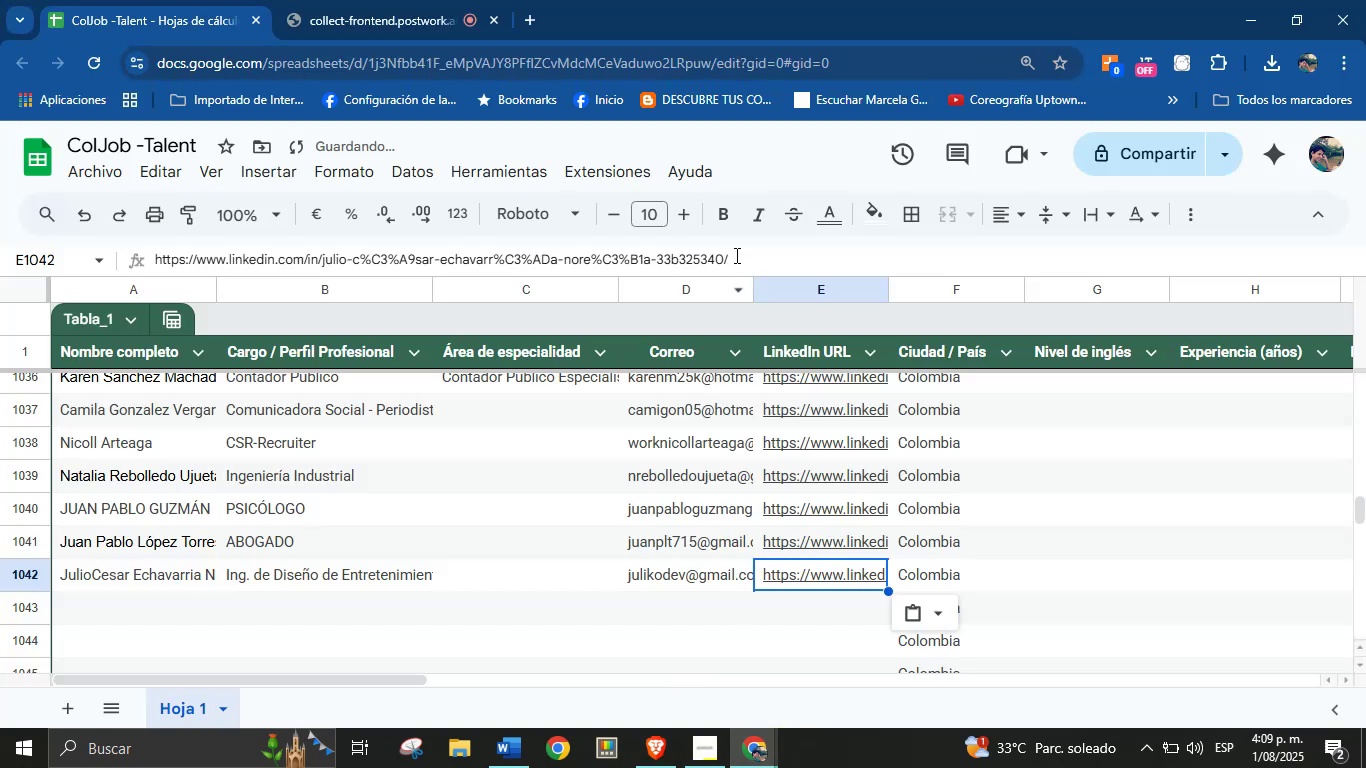 
left_click_drag(start_coordinate=[737, 251], to_coordinate=[589, 260])
 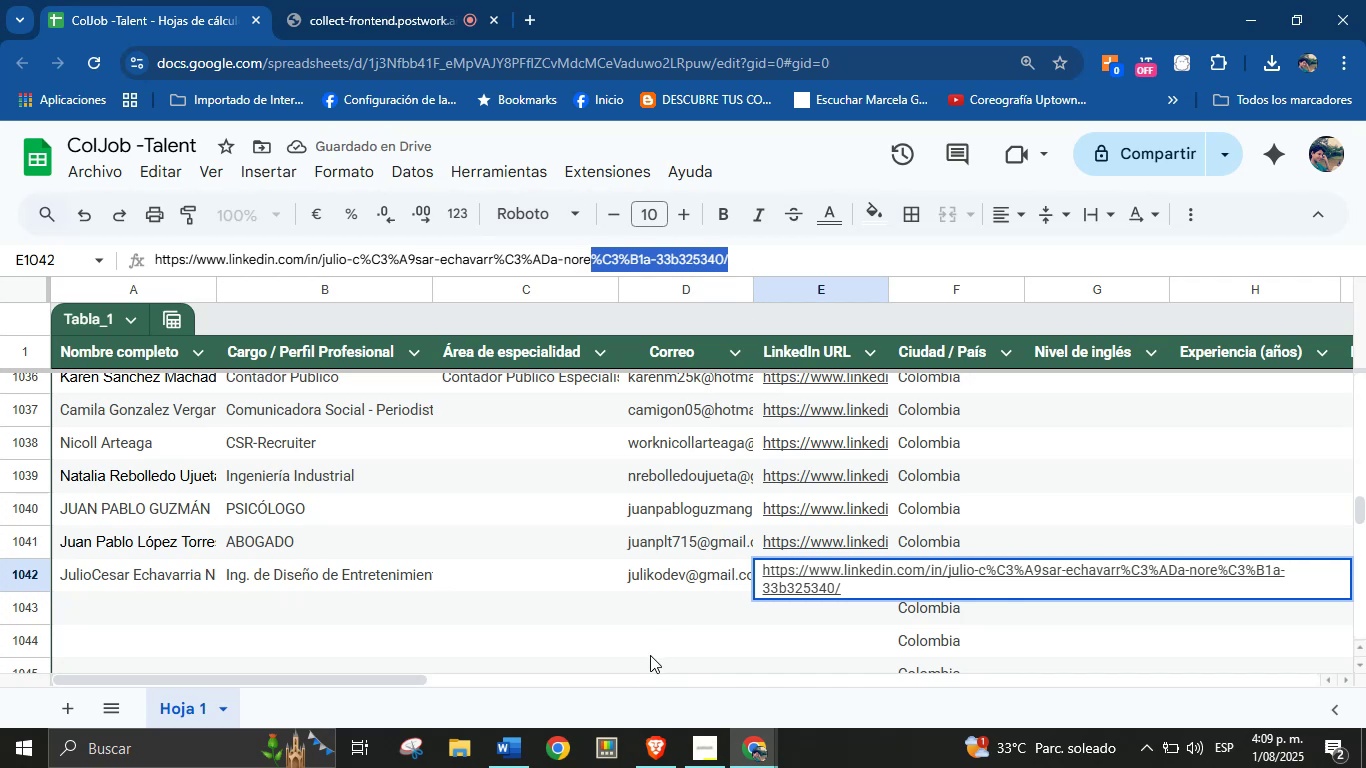 
left_click([650, 655])
 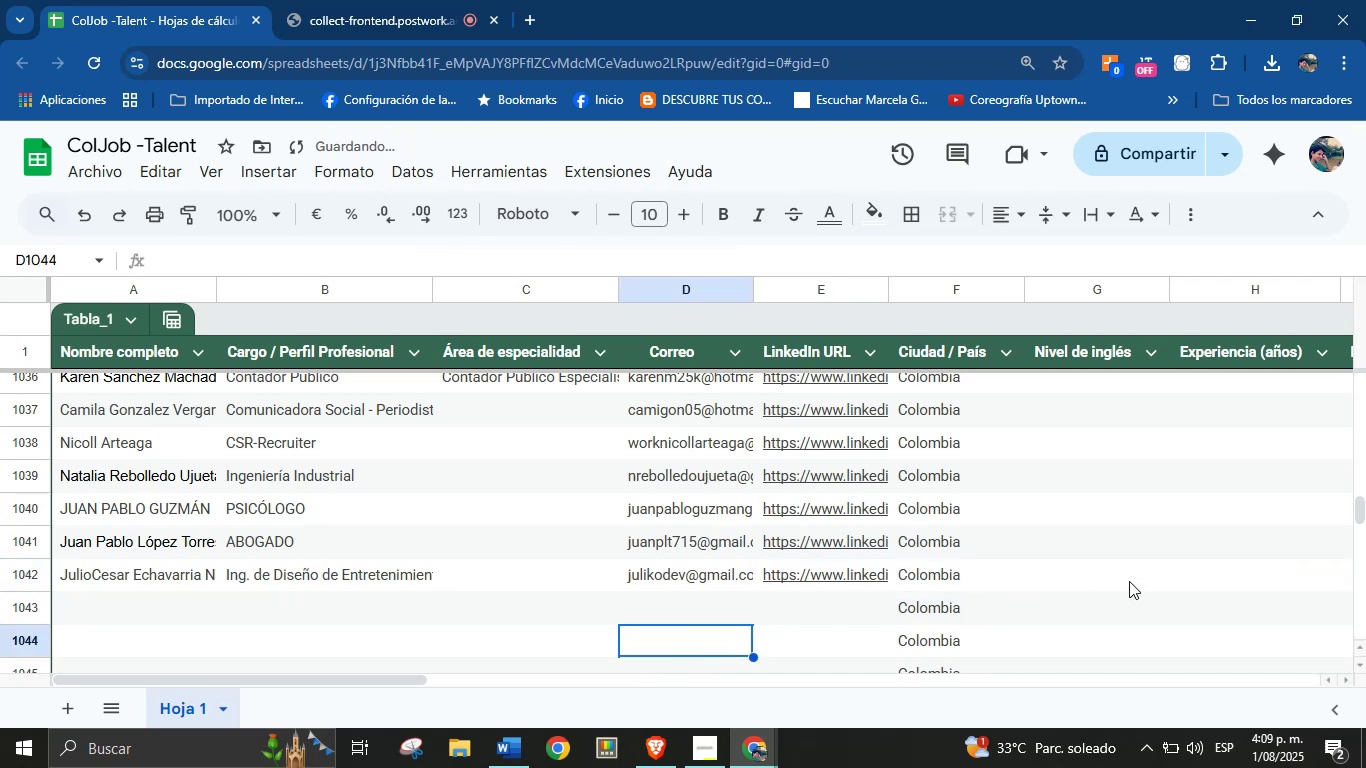 
left_click([1184, 573])
 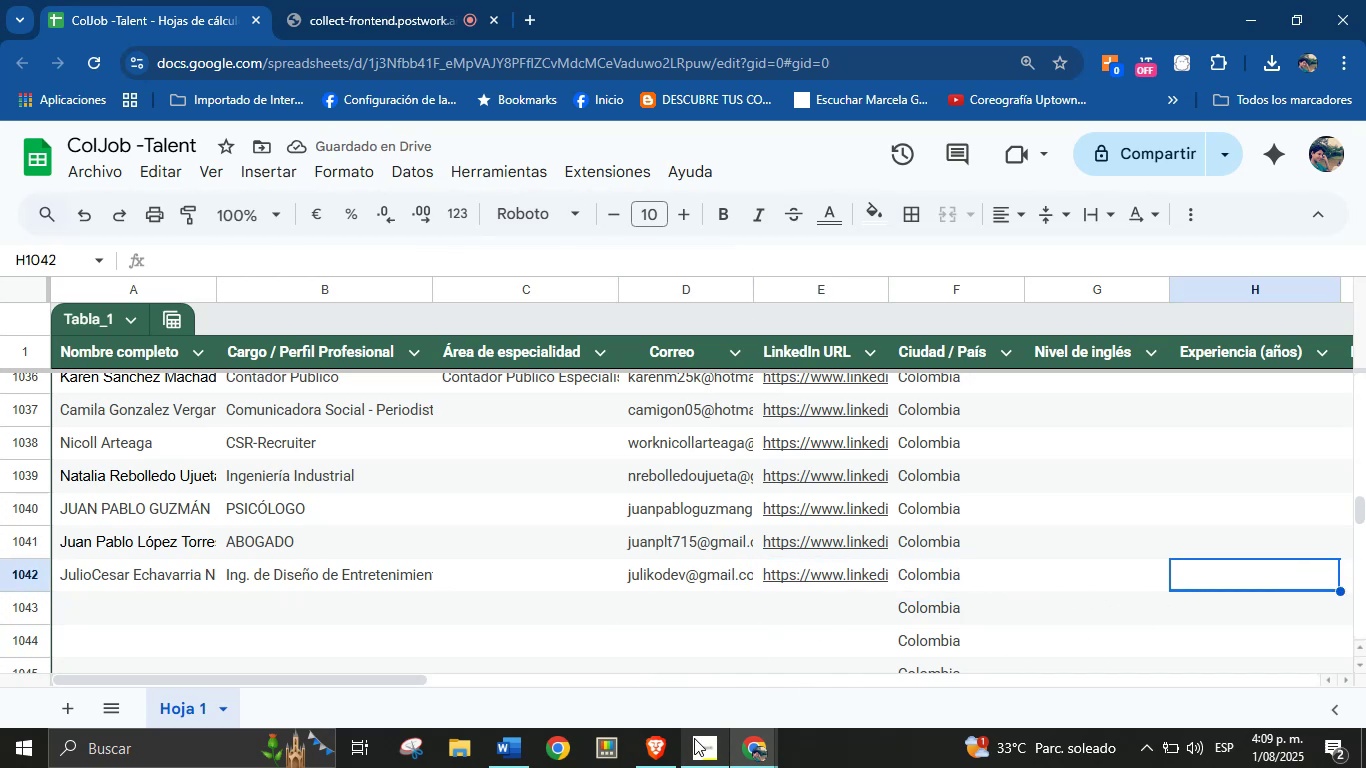 
left_click([665, 744])
 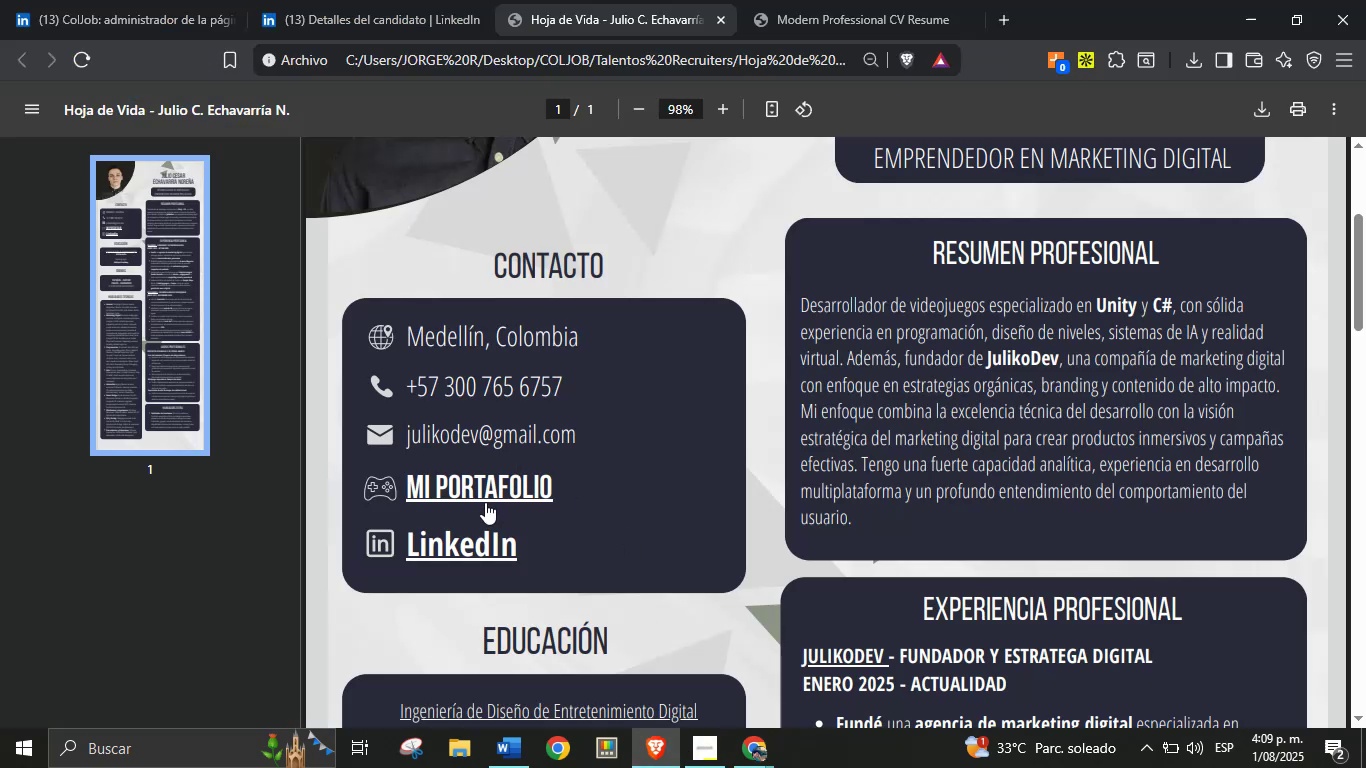 
right_click([504, 490])
 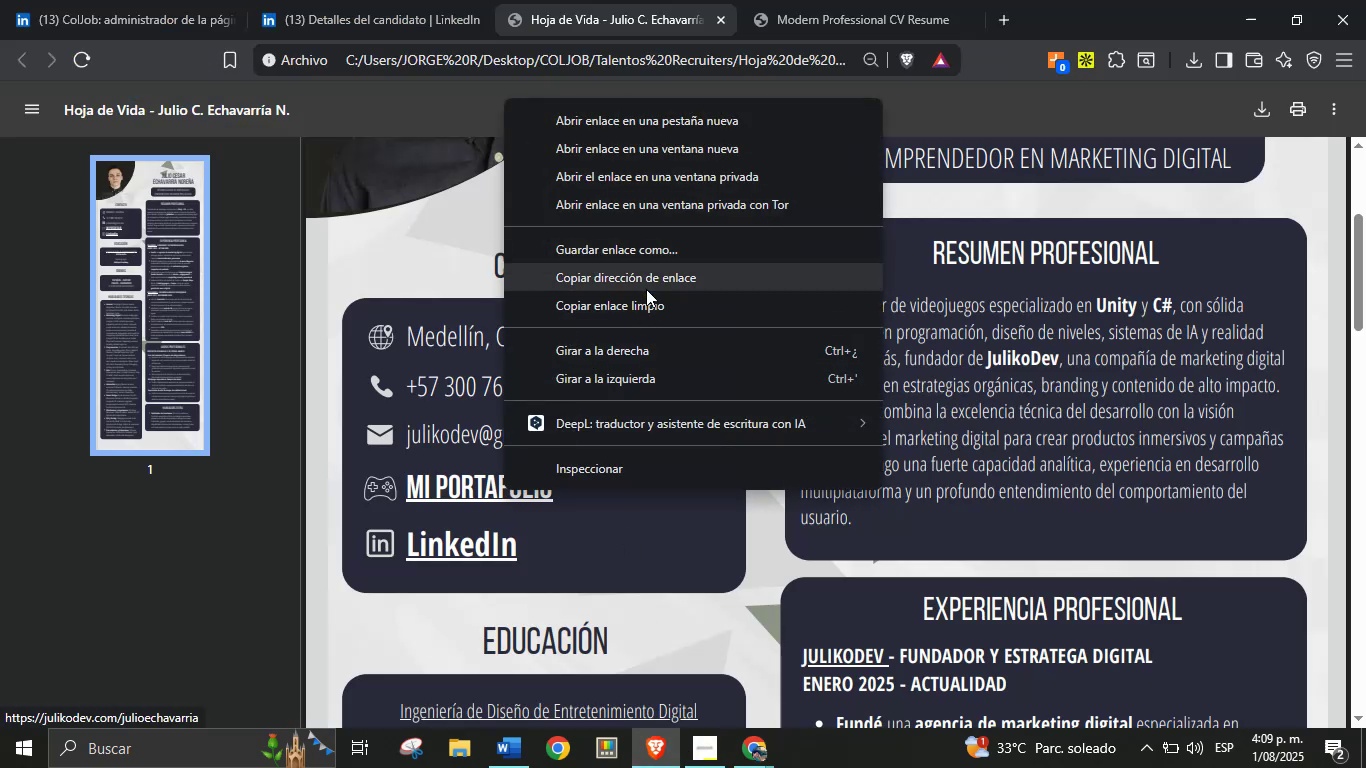 
left_click([650, 286])
 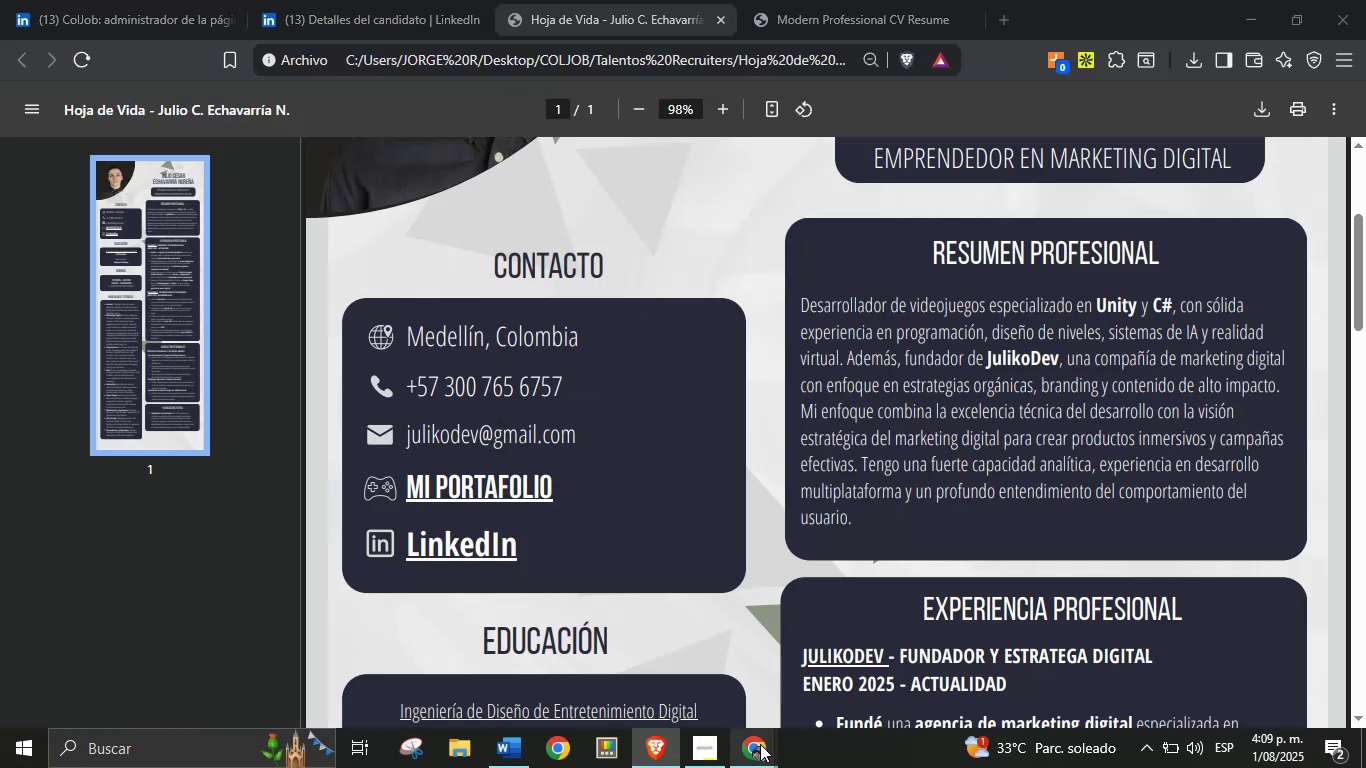 
double_click([657, 655])
 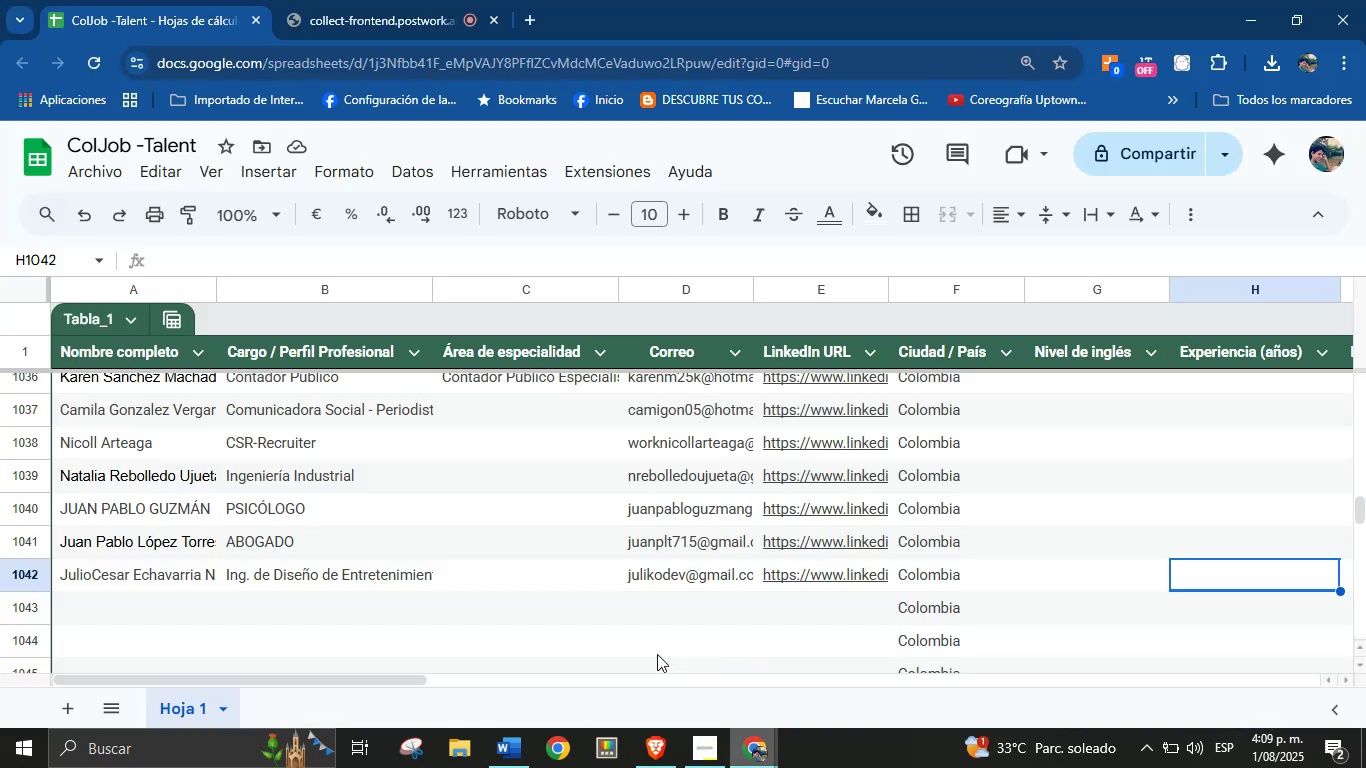 
key(Control+V)
 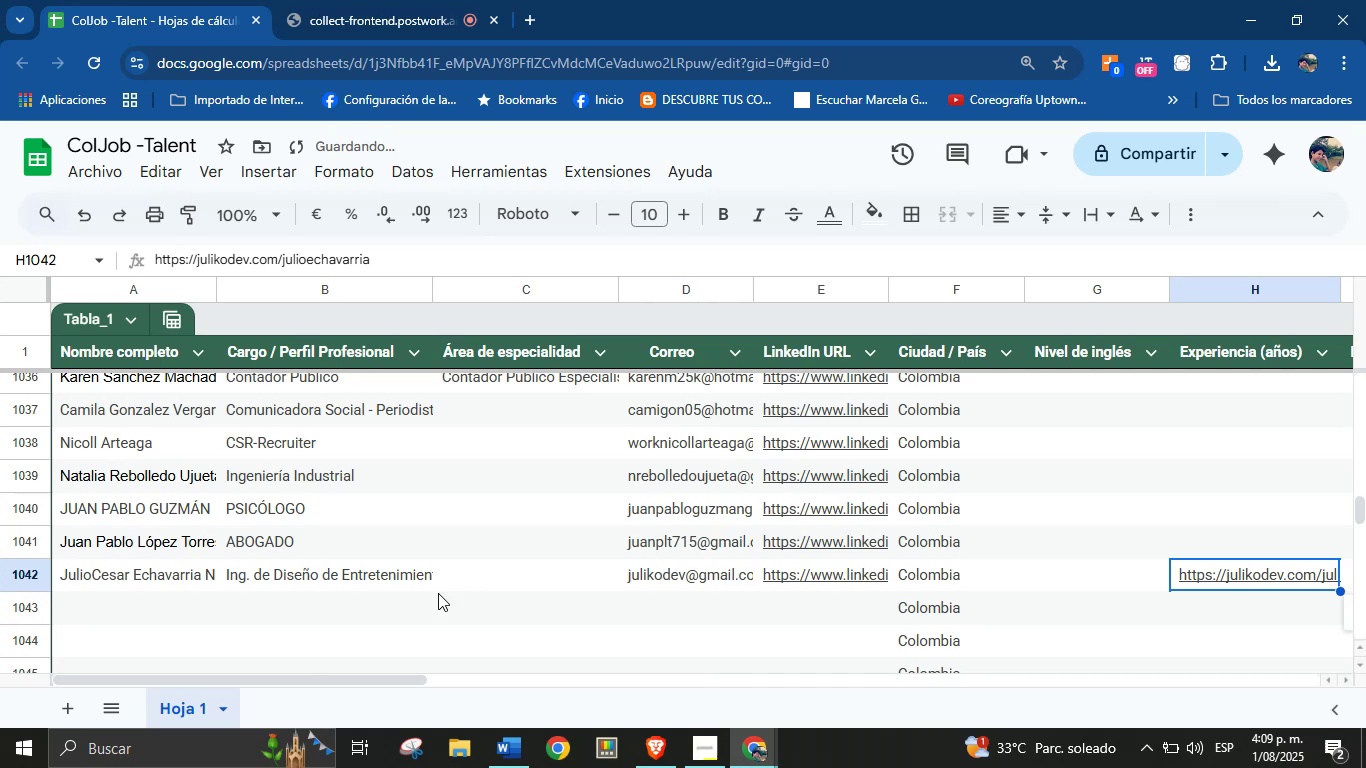 
scroll: coordinate [437, 600], scroll_direction: down, amount: 1.0
 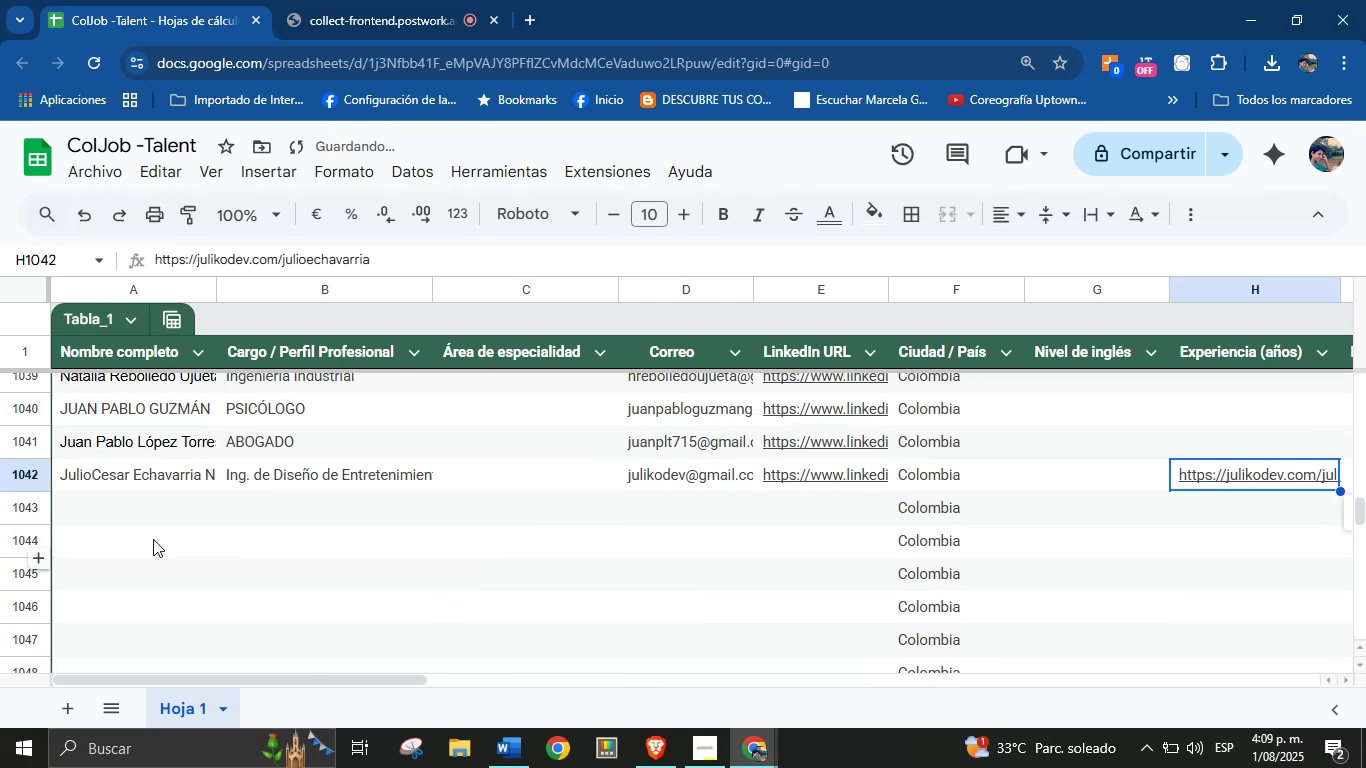 
left_click([137, 514])
 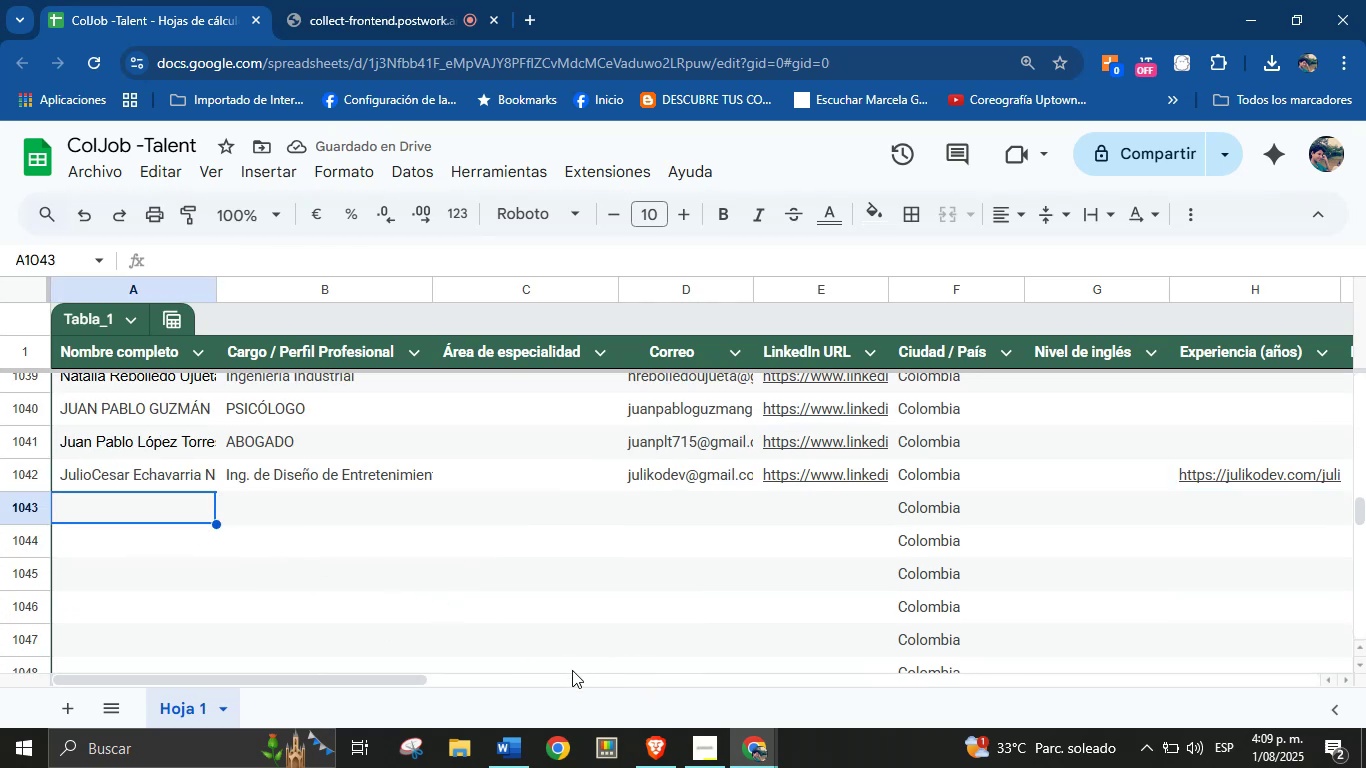 
left_click([641, 742])
 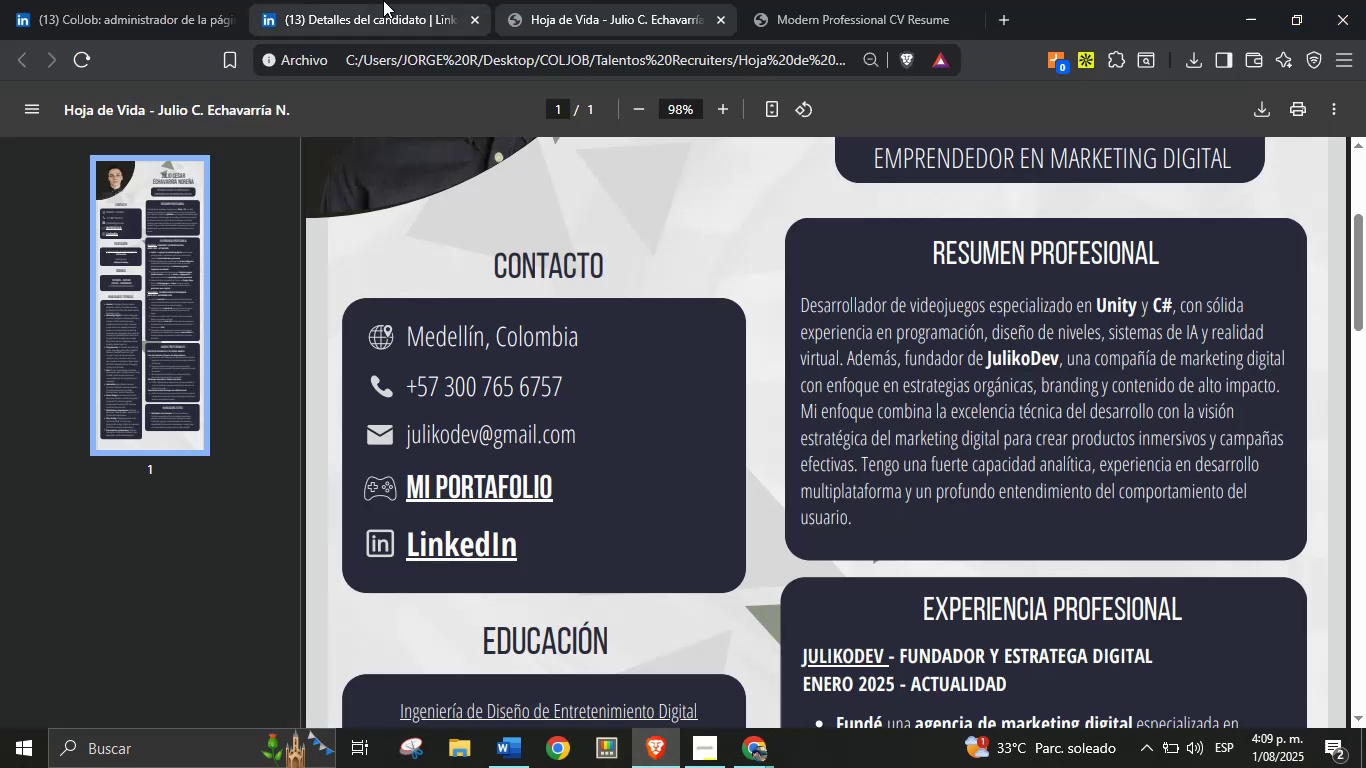 
left_click([387, 0])
 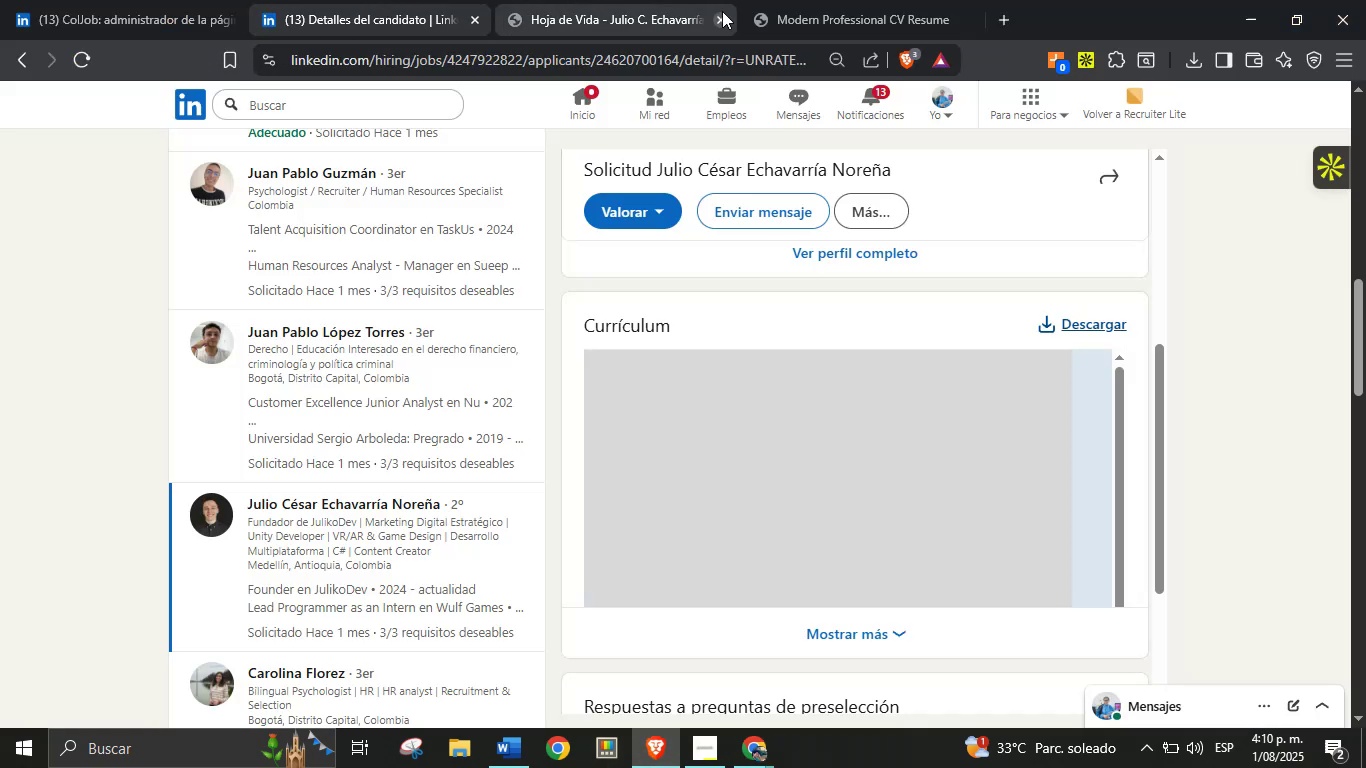 
left_click([722, 18])
 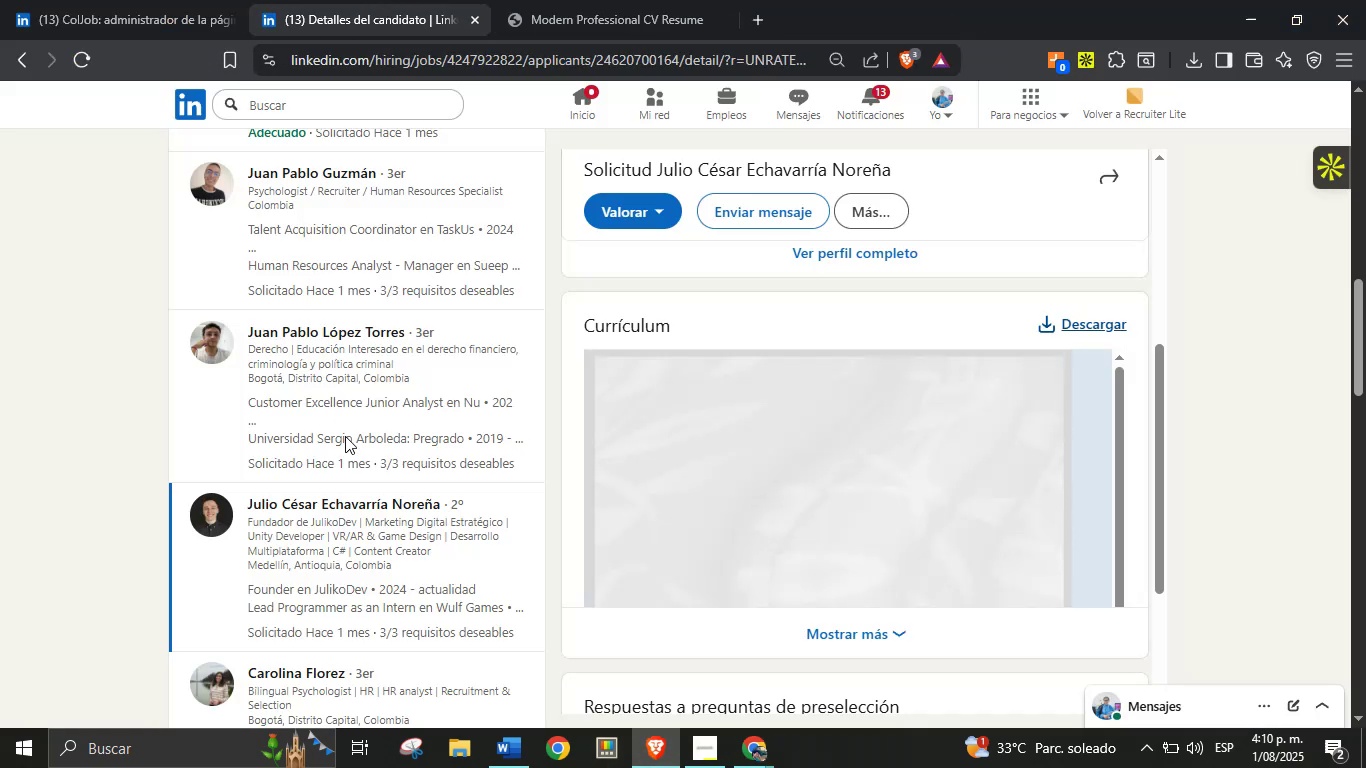 
scroll: coordinate [345, 479], scroll_direction: down, amount: 2.0
 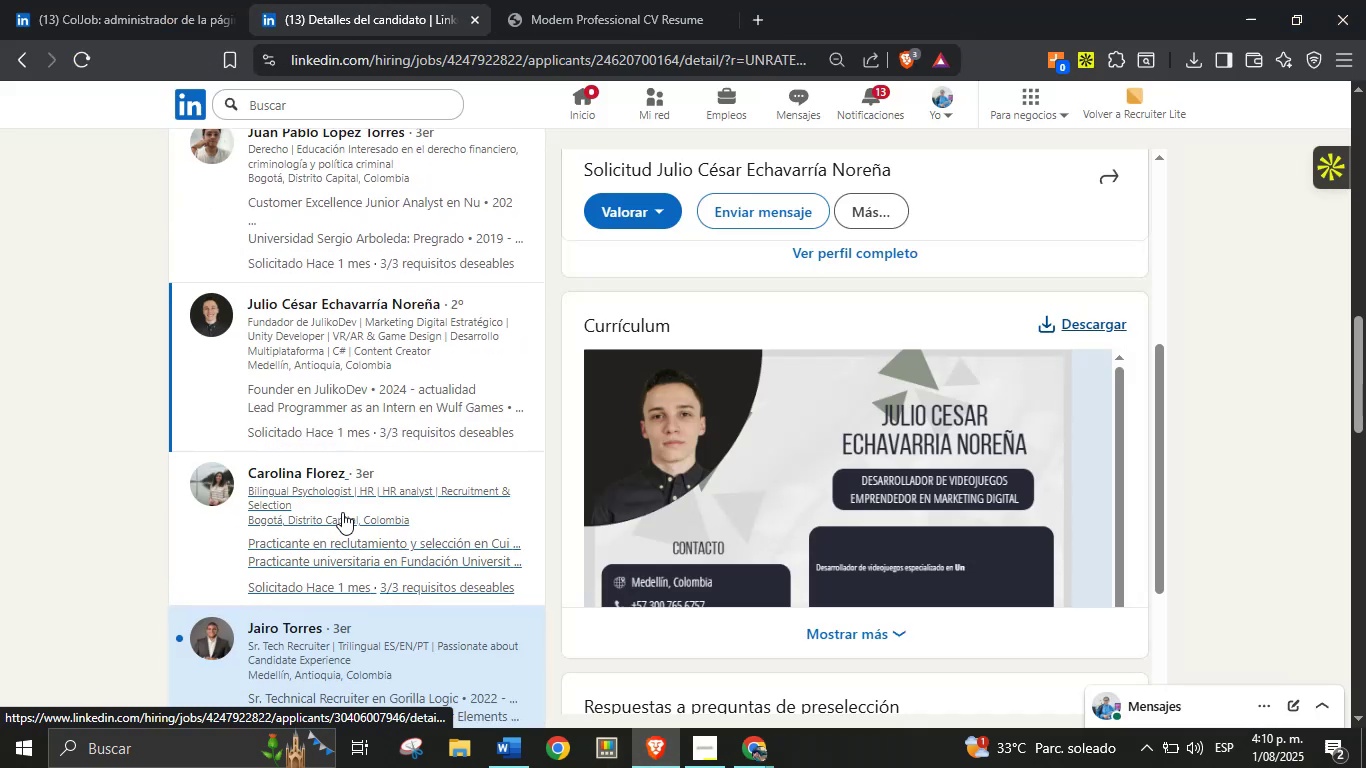 
left_click([342, 512])
 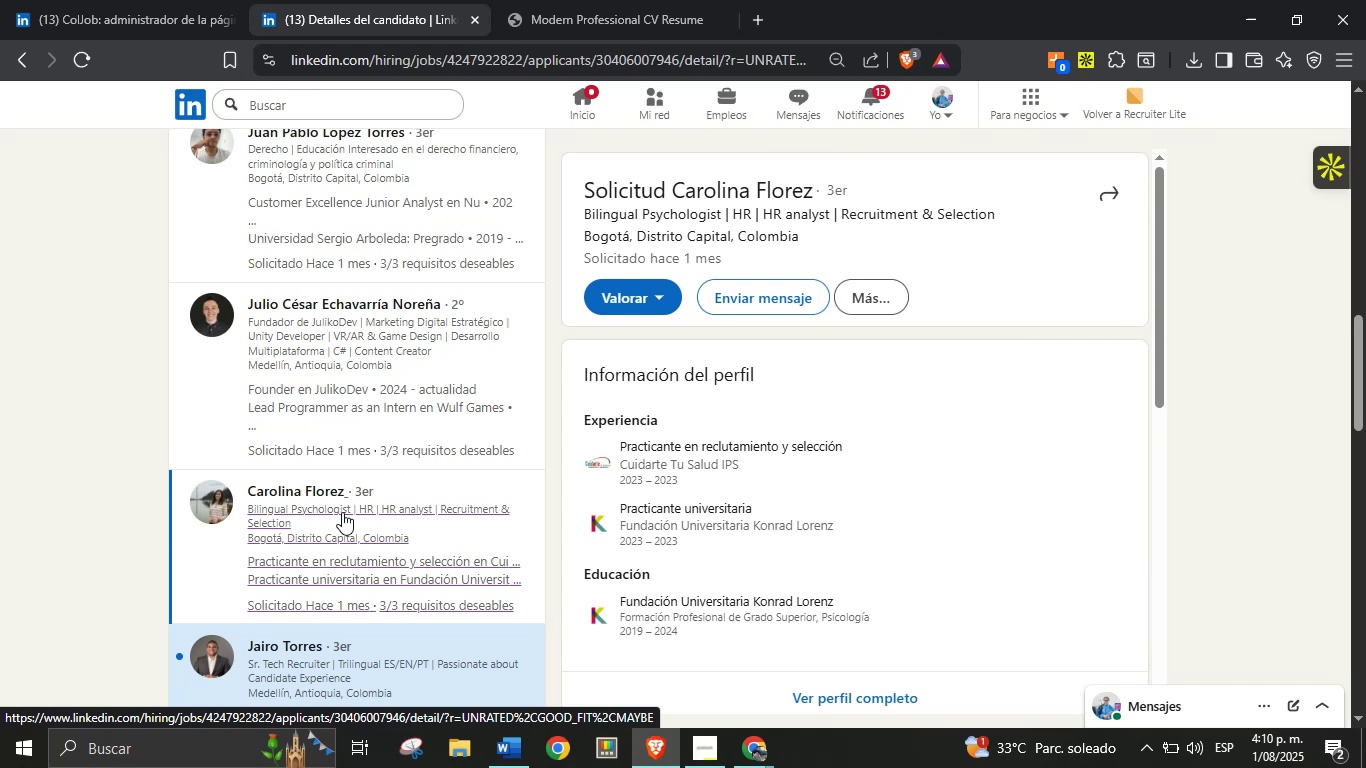 
scroll: coordinate [837, 462], scroll_direction: down, amount: 4.0
 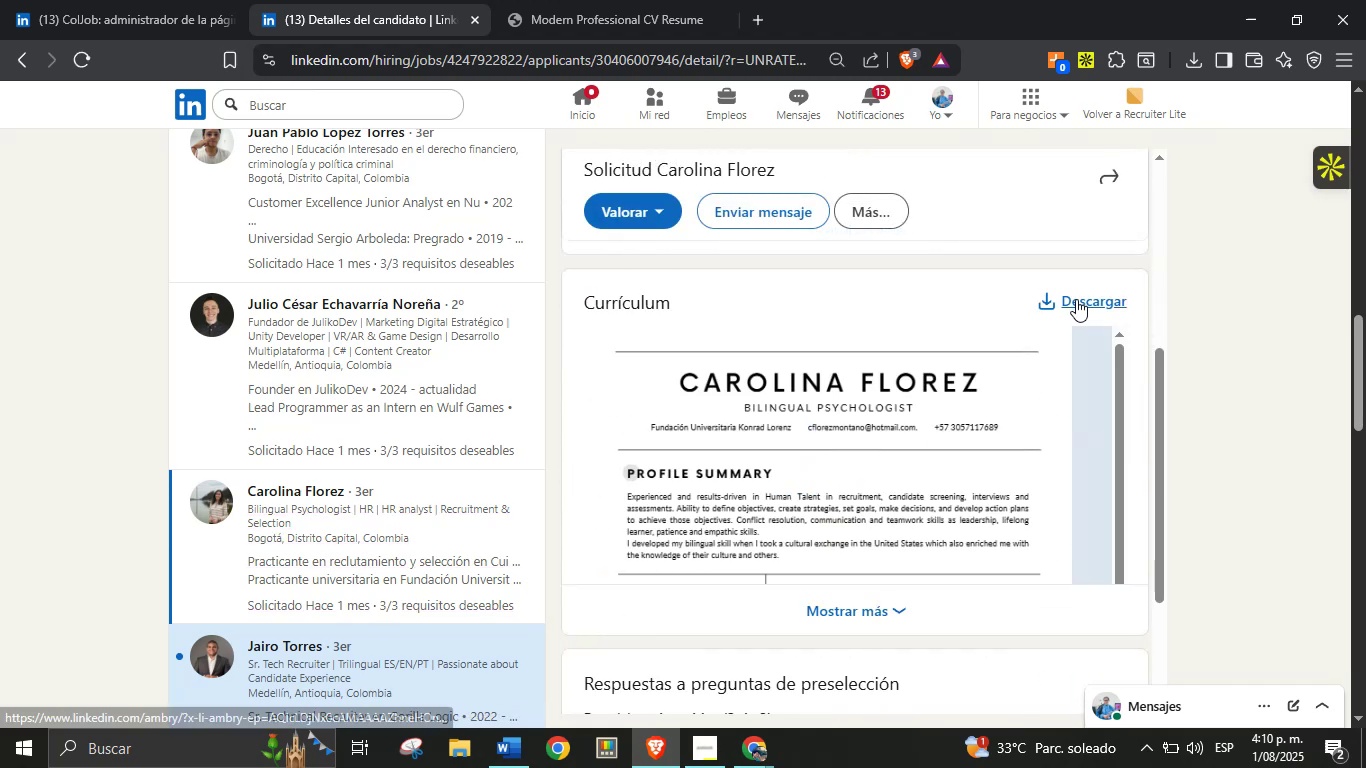 
left_click([1076, 300])
 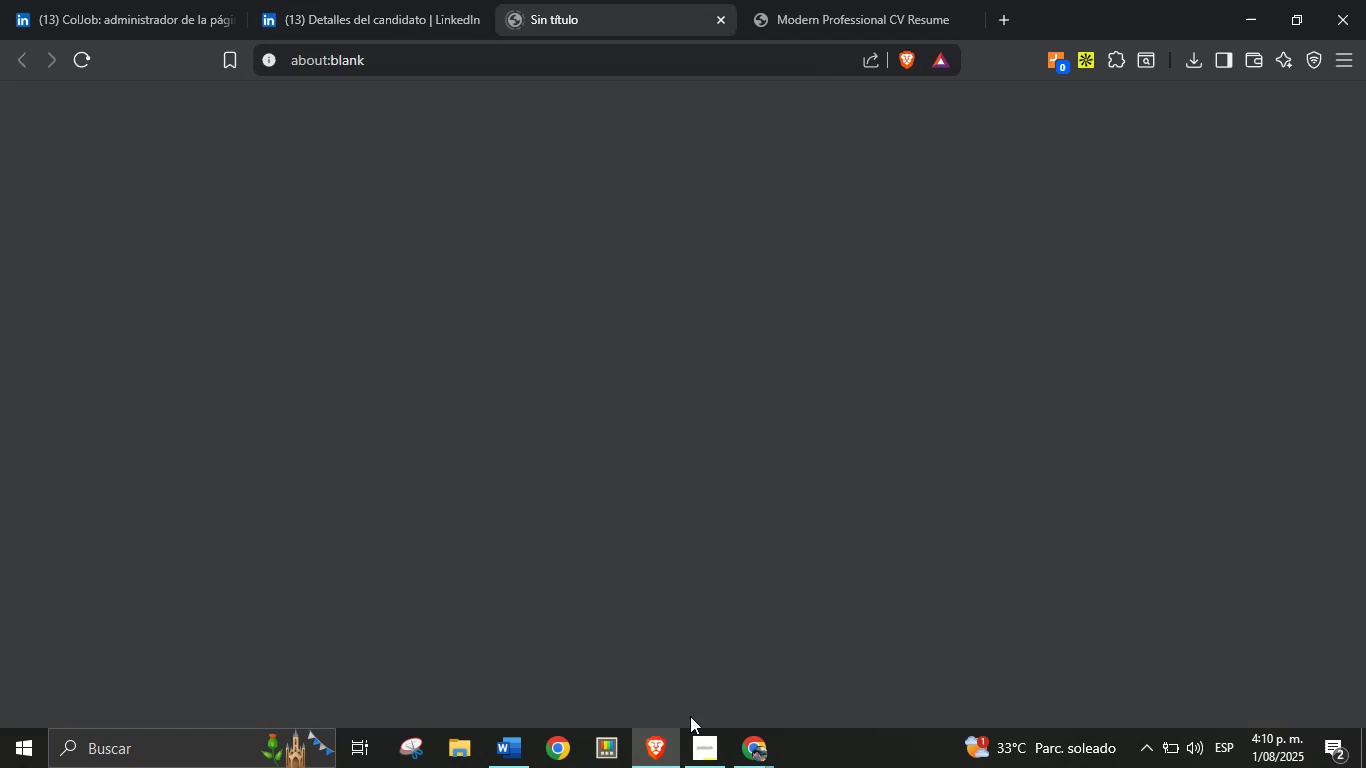 
left_click([753, 744])
 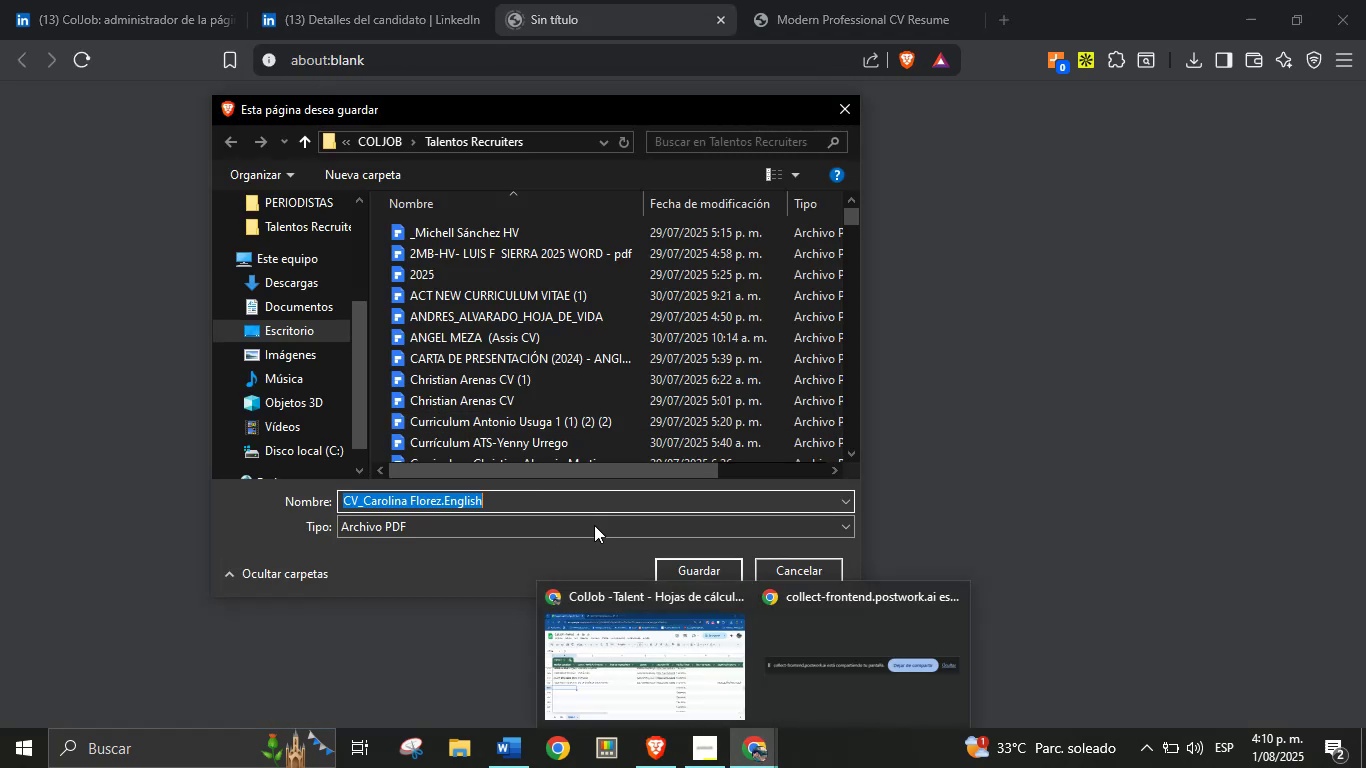 
left_click([699, 569])
 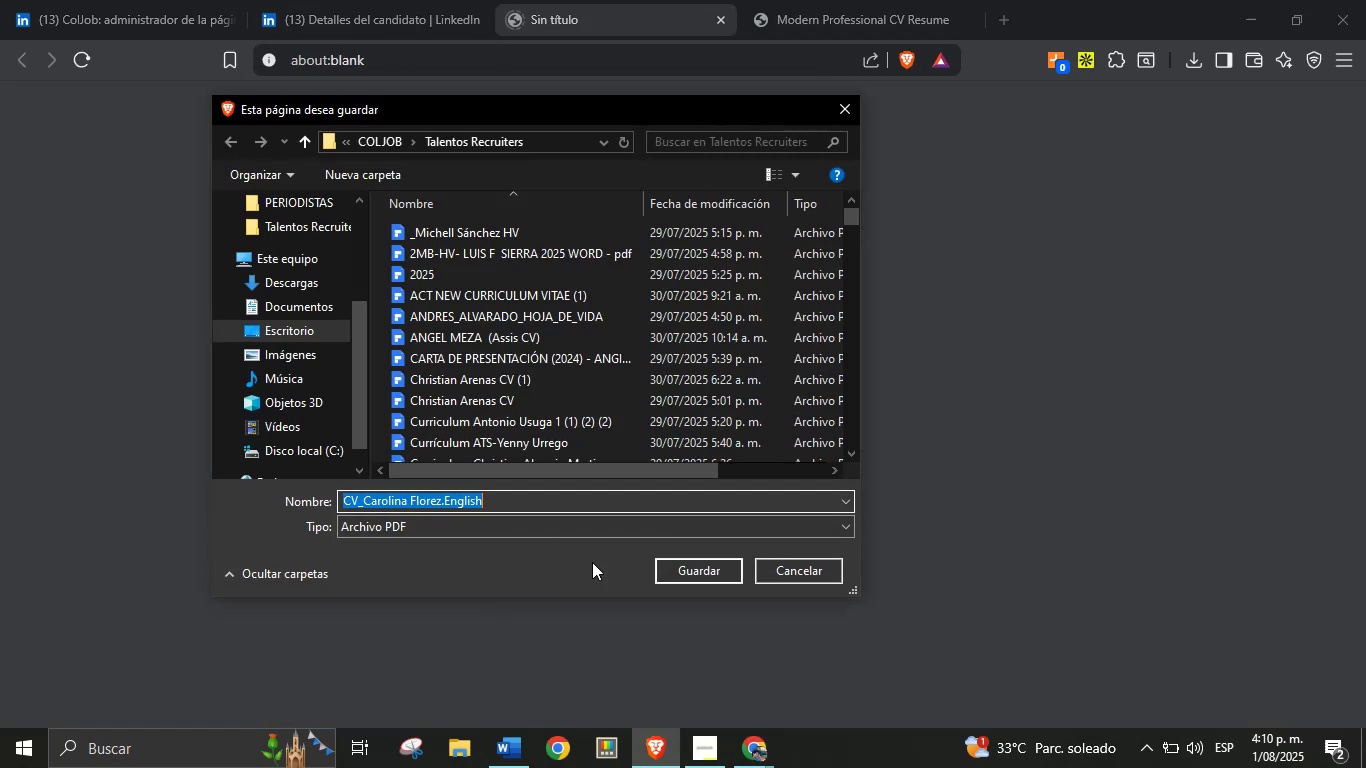 
left_click([701, 572])
 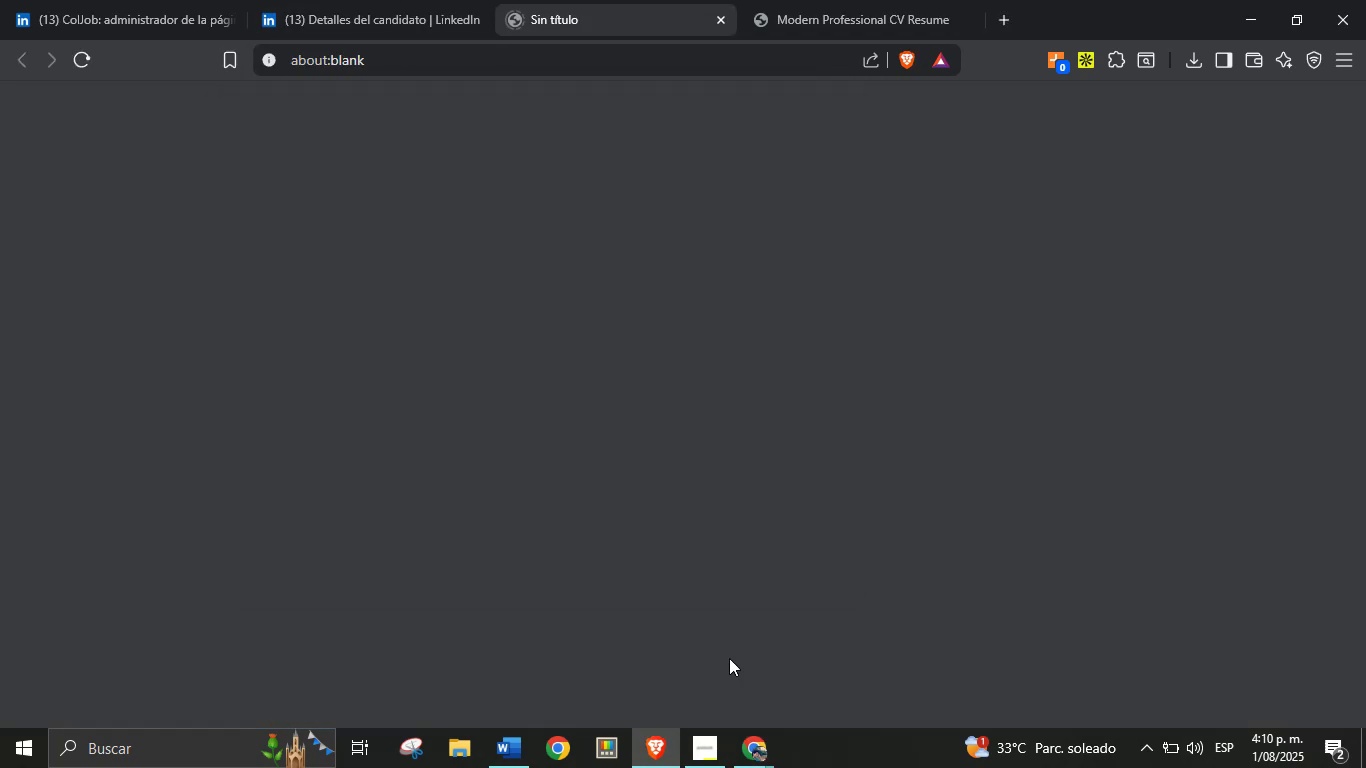 
left_click([748, 744])
 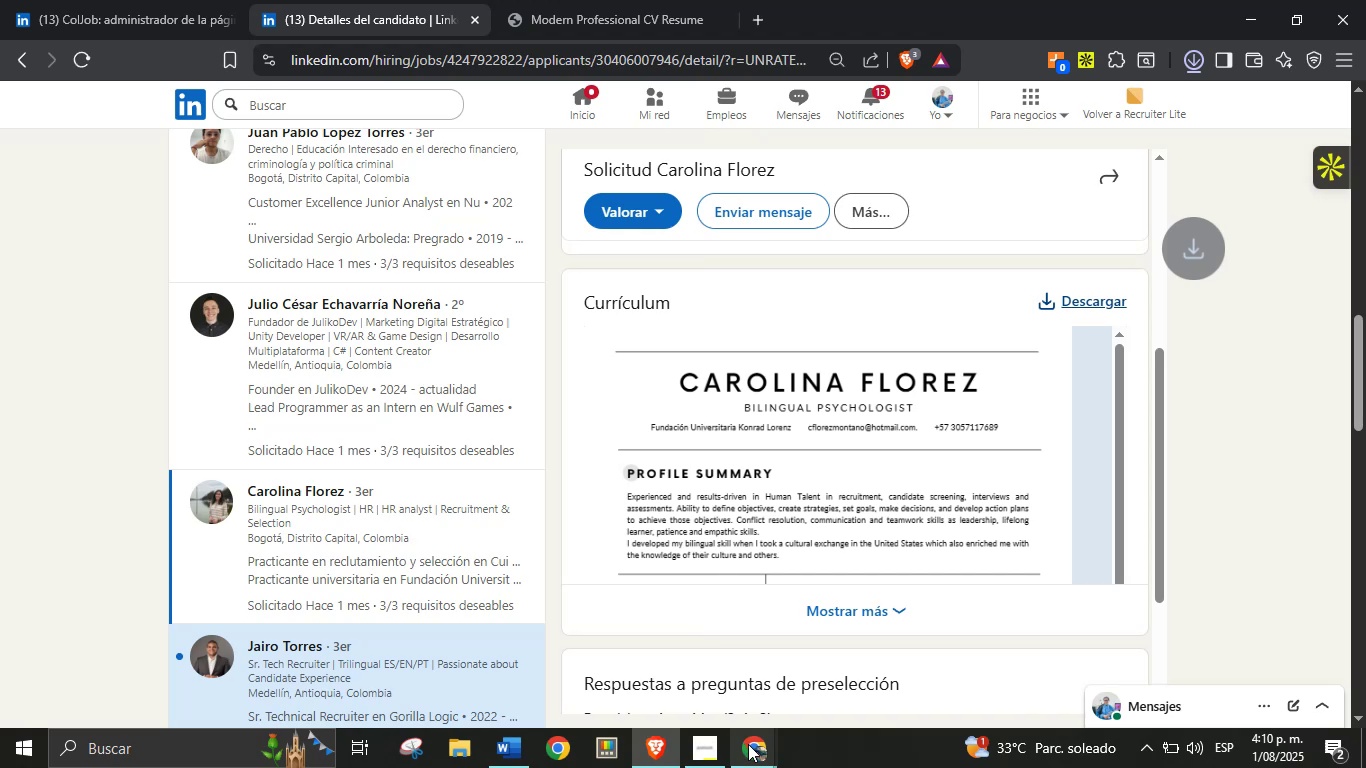 
left_click([684, 688])
 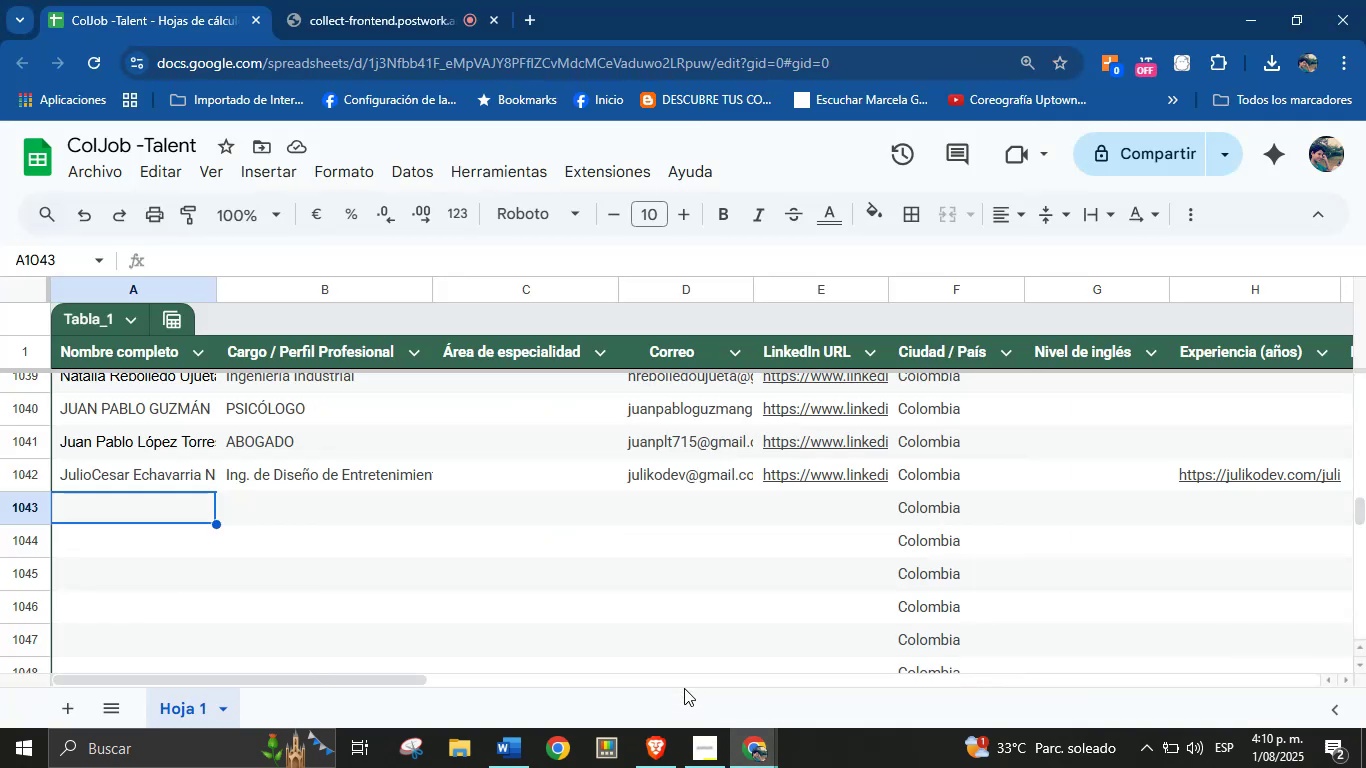 
type(Carolina Florez)
key(Tab)
 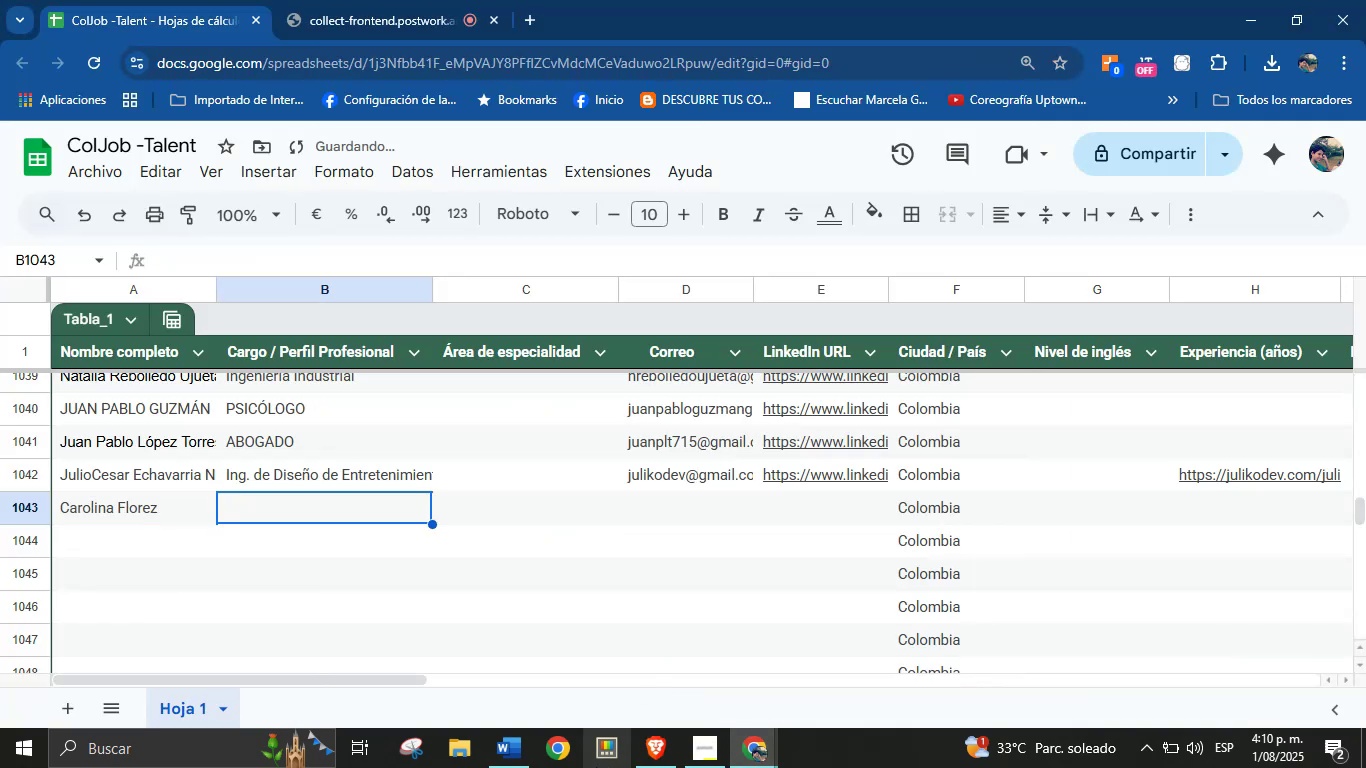 
left_click([648, 759])
 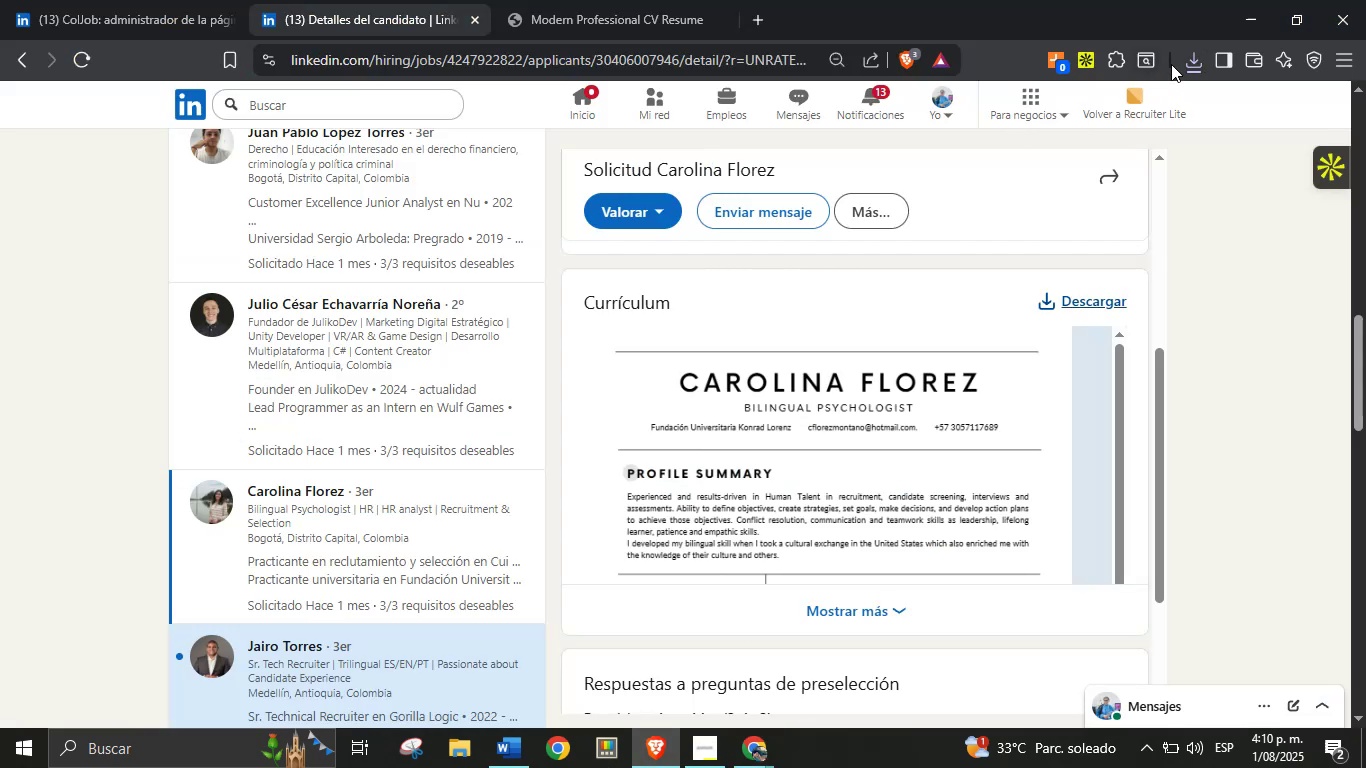 
left_click([1182, 55])
 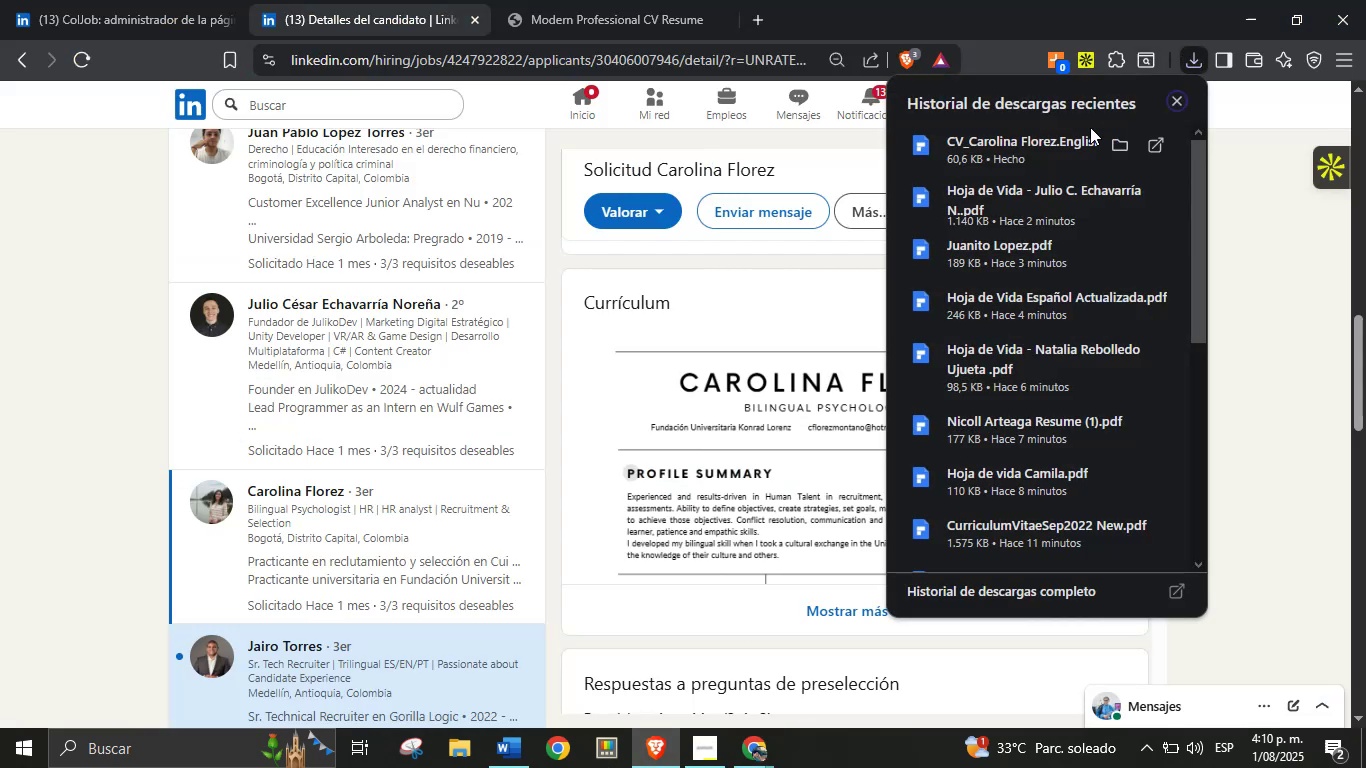 
left_click([1042, 140])
 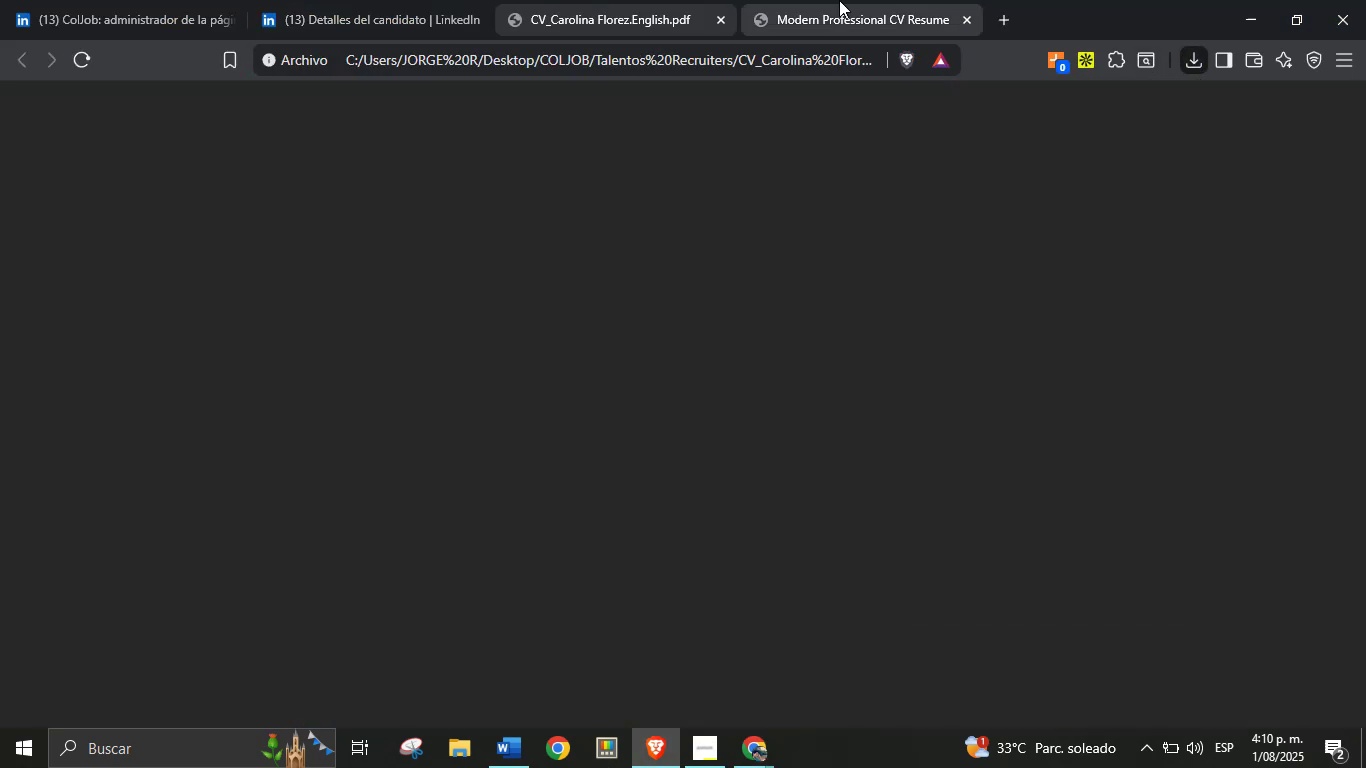 
left_click([850, 0])
 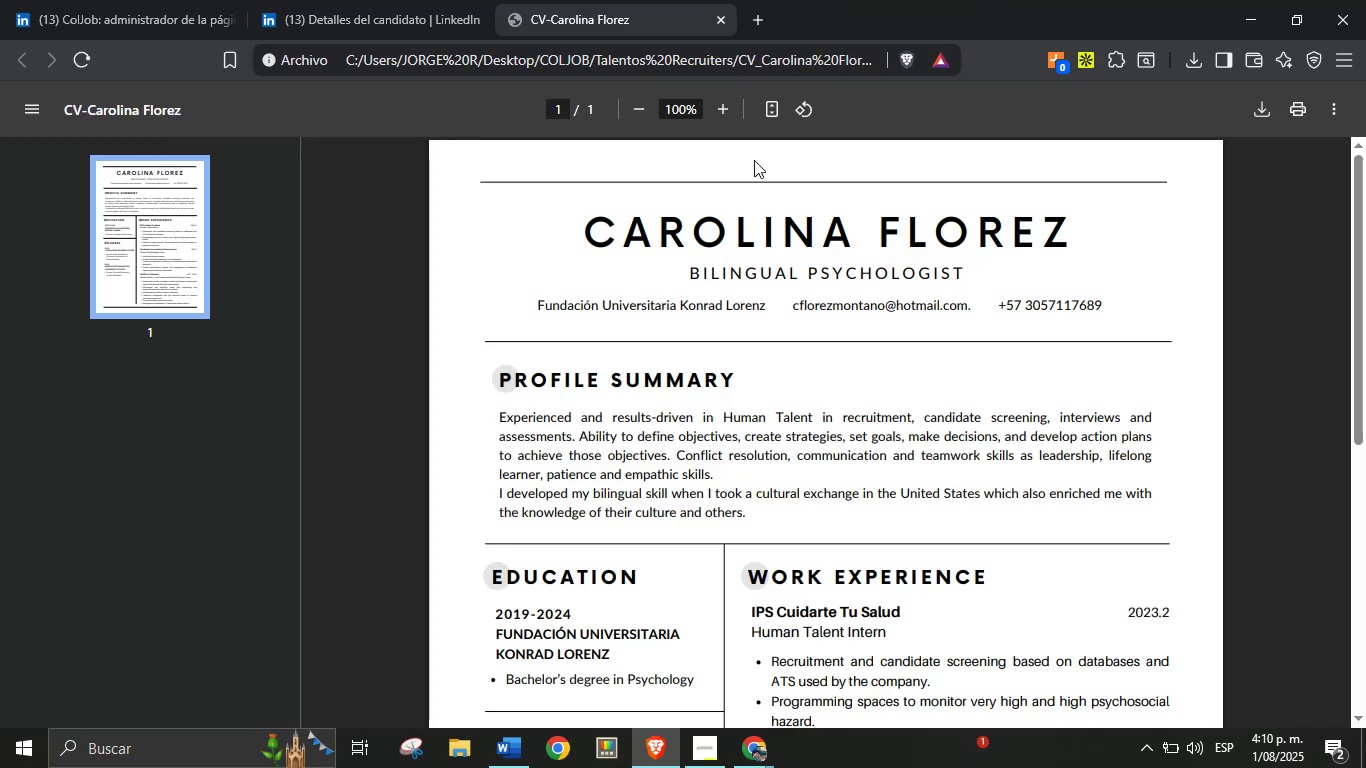 
double_click([780, 273])
 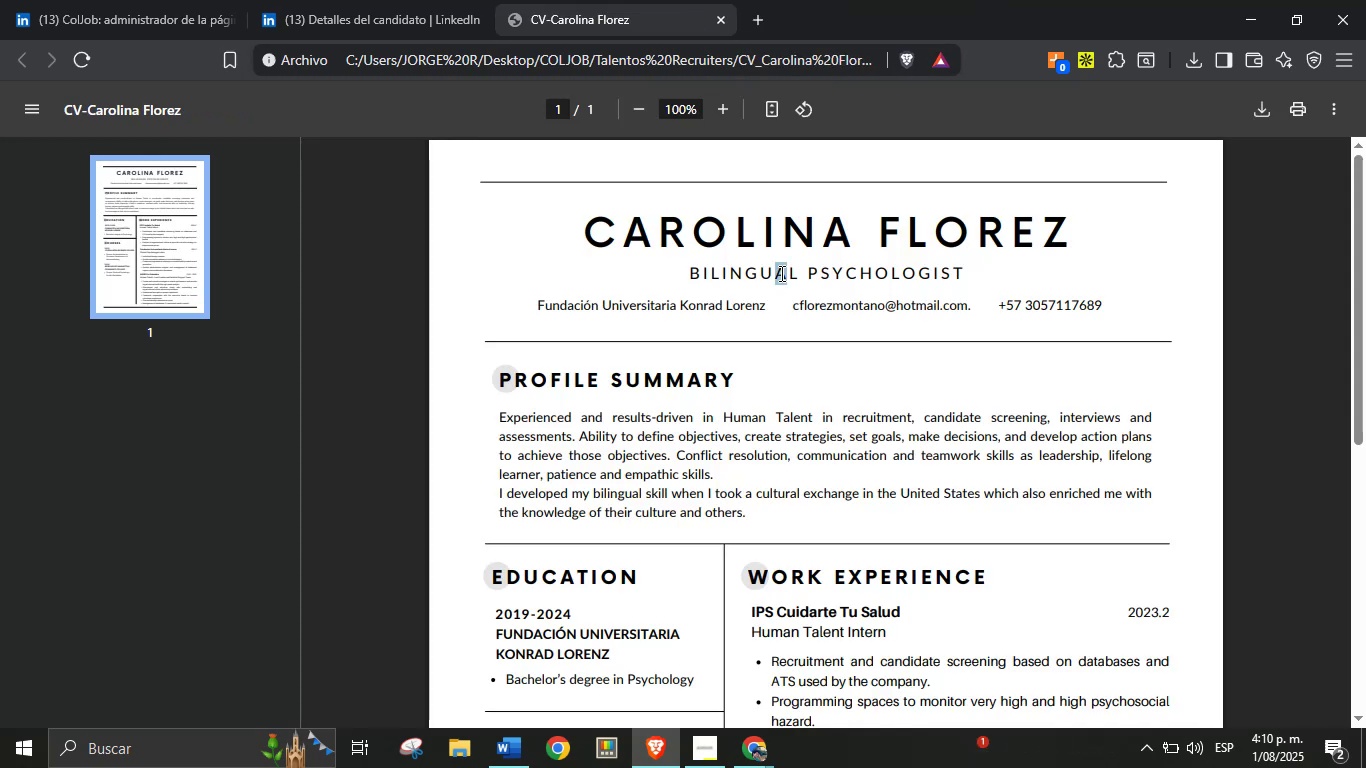 
triple_click([780, 273])
 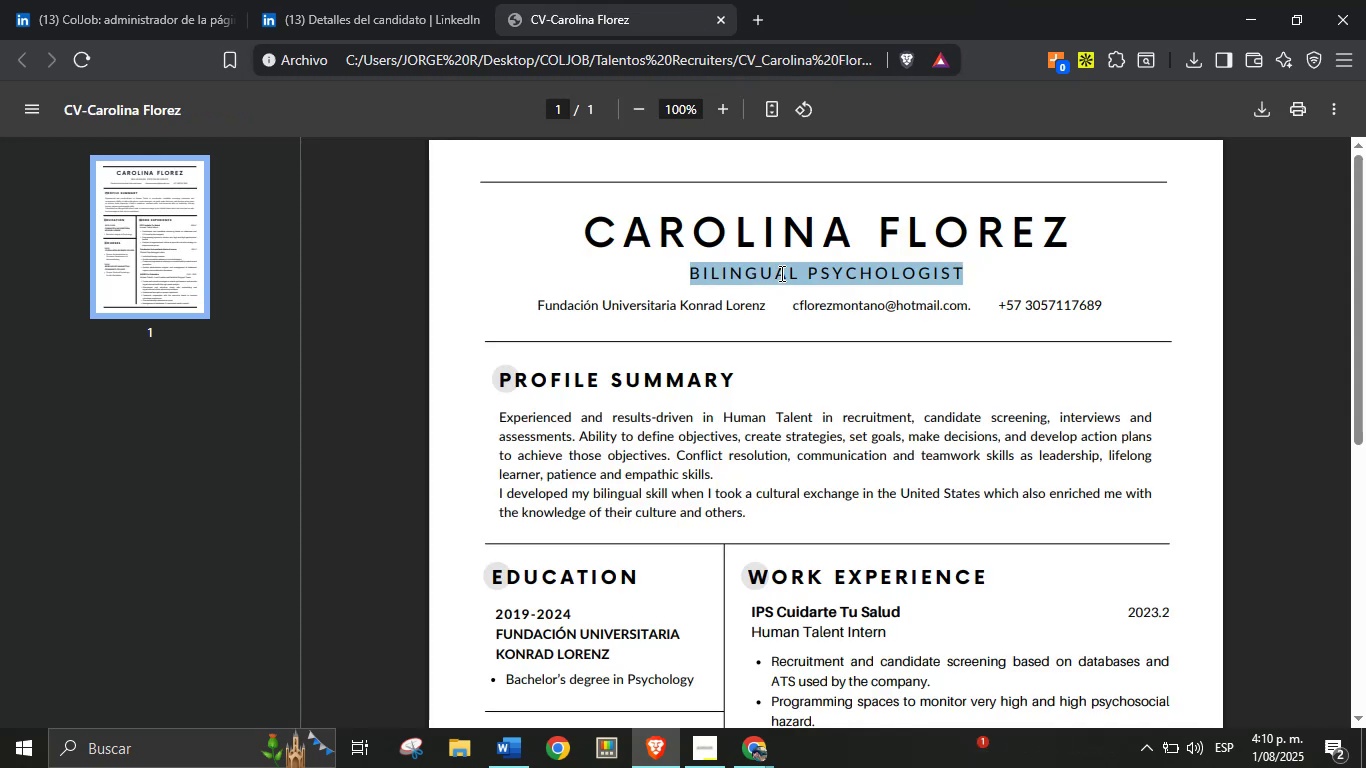 
wait(5.6)
 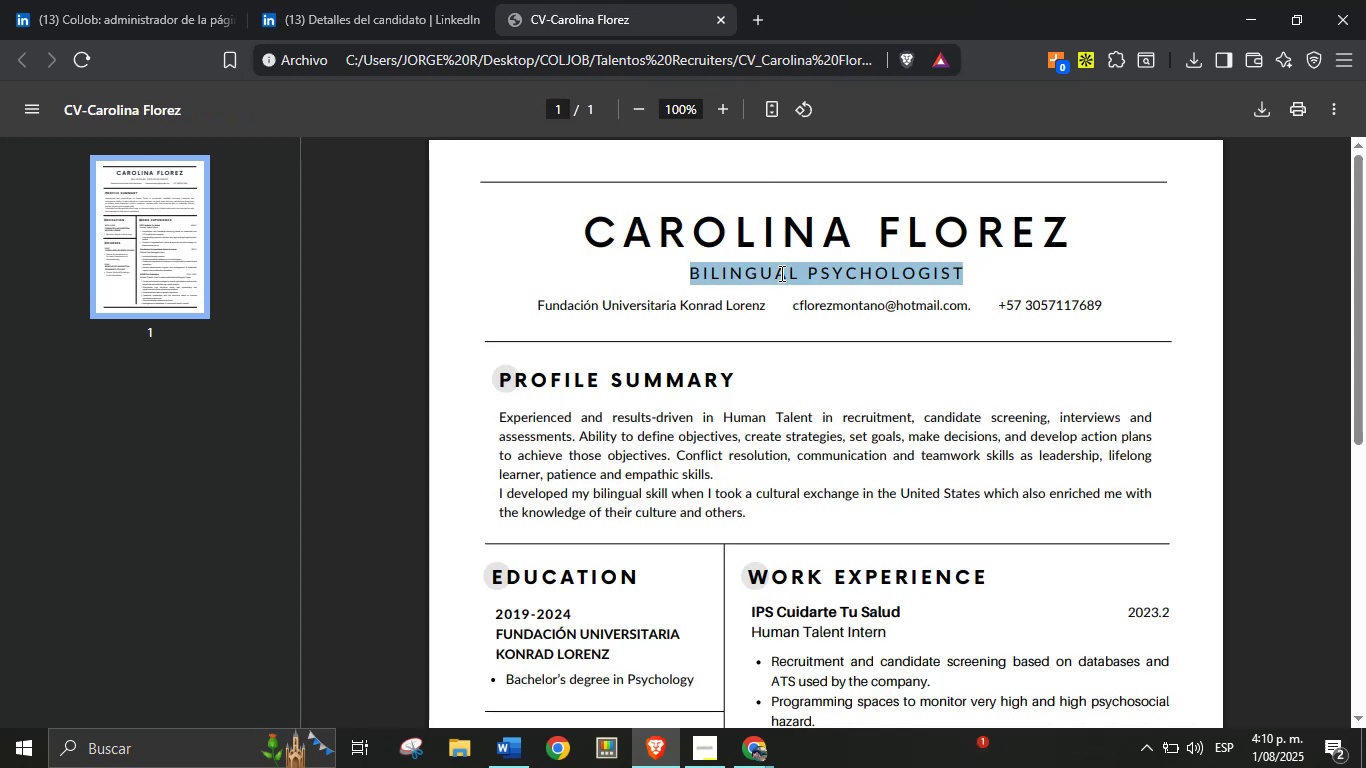 
key(Control+C)
 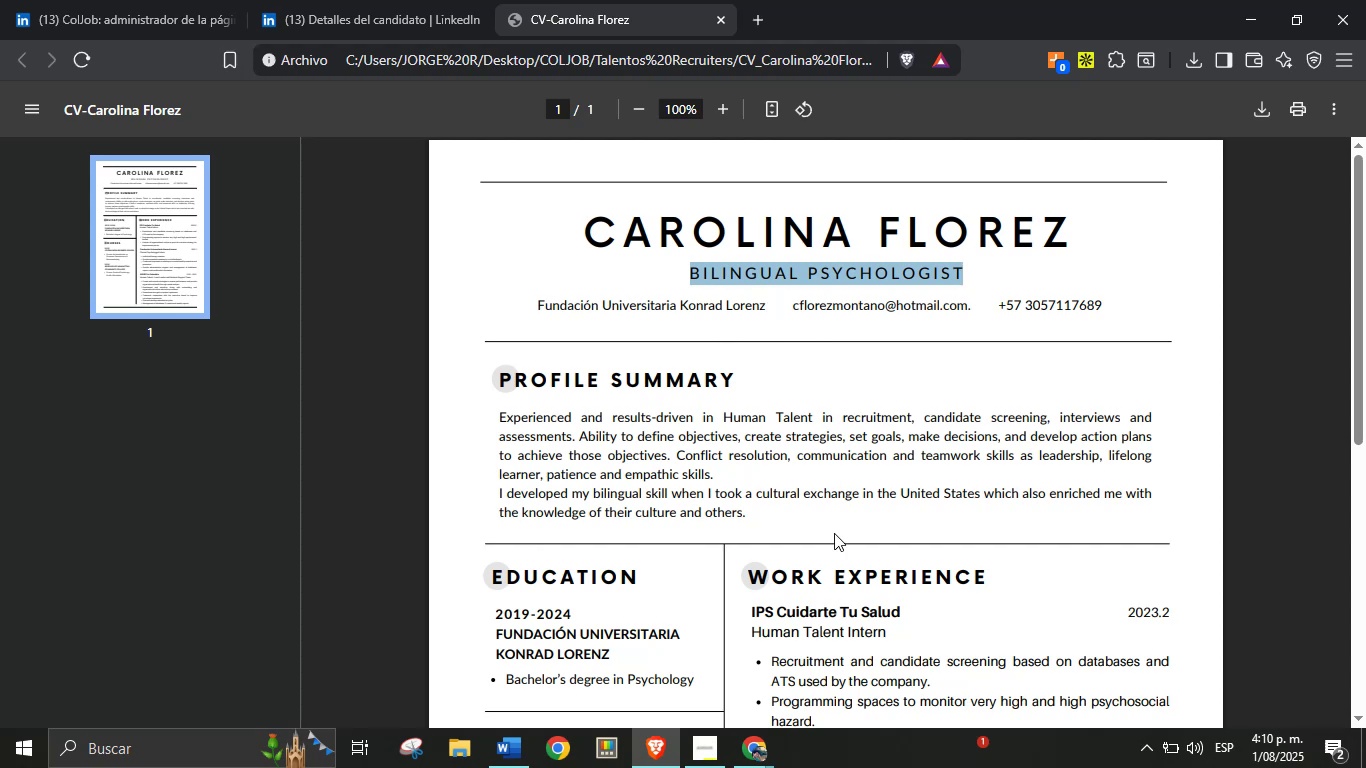 
left_click([769, 748])
 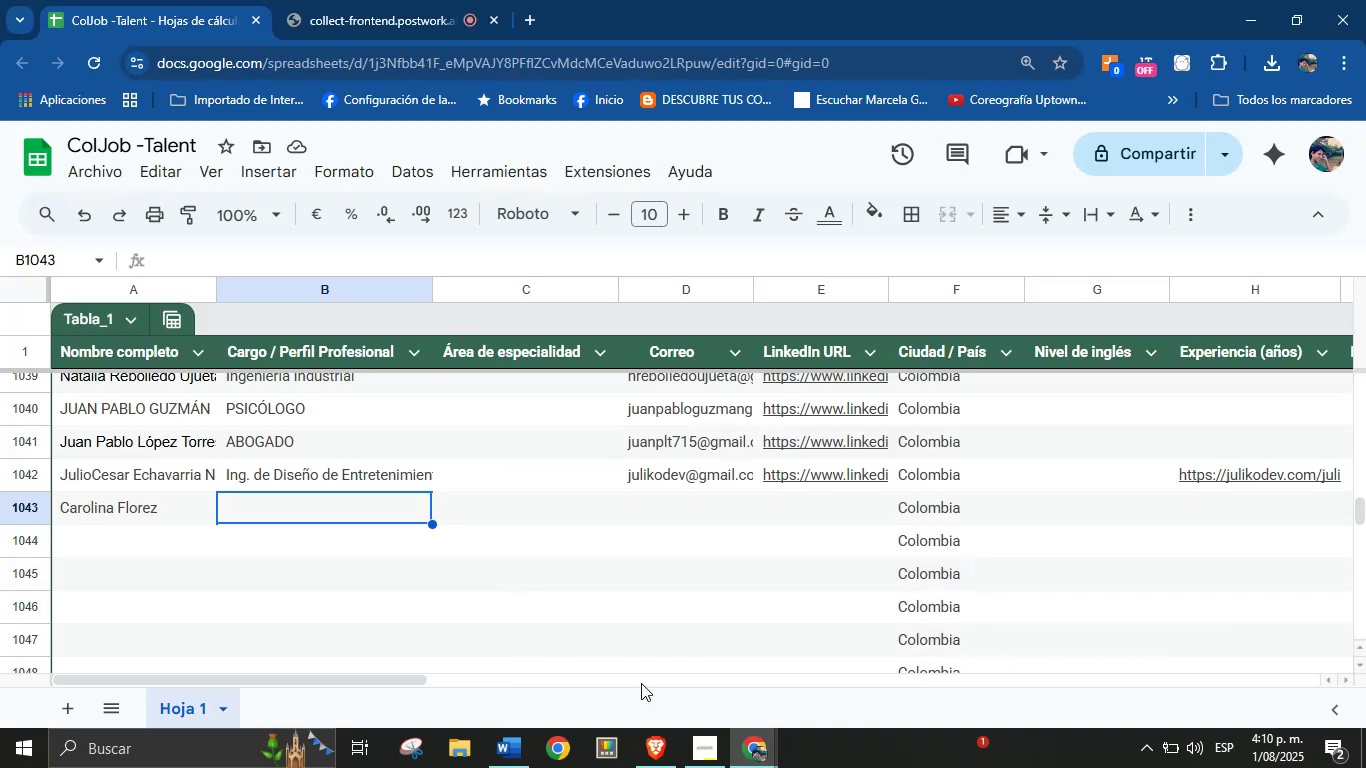 
key(Control+V)
 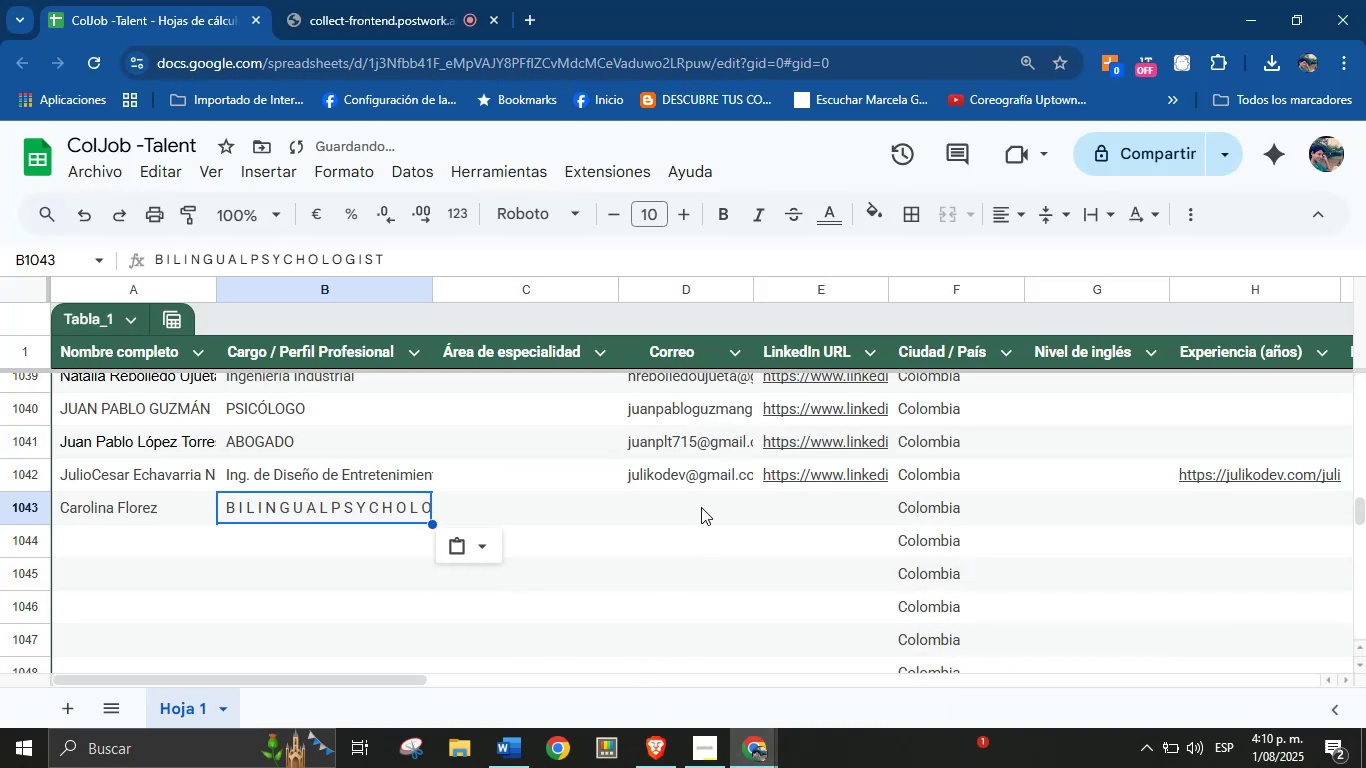 
left_click([701, 507])
 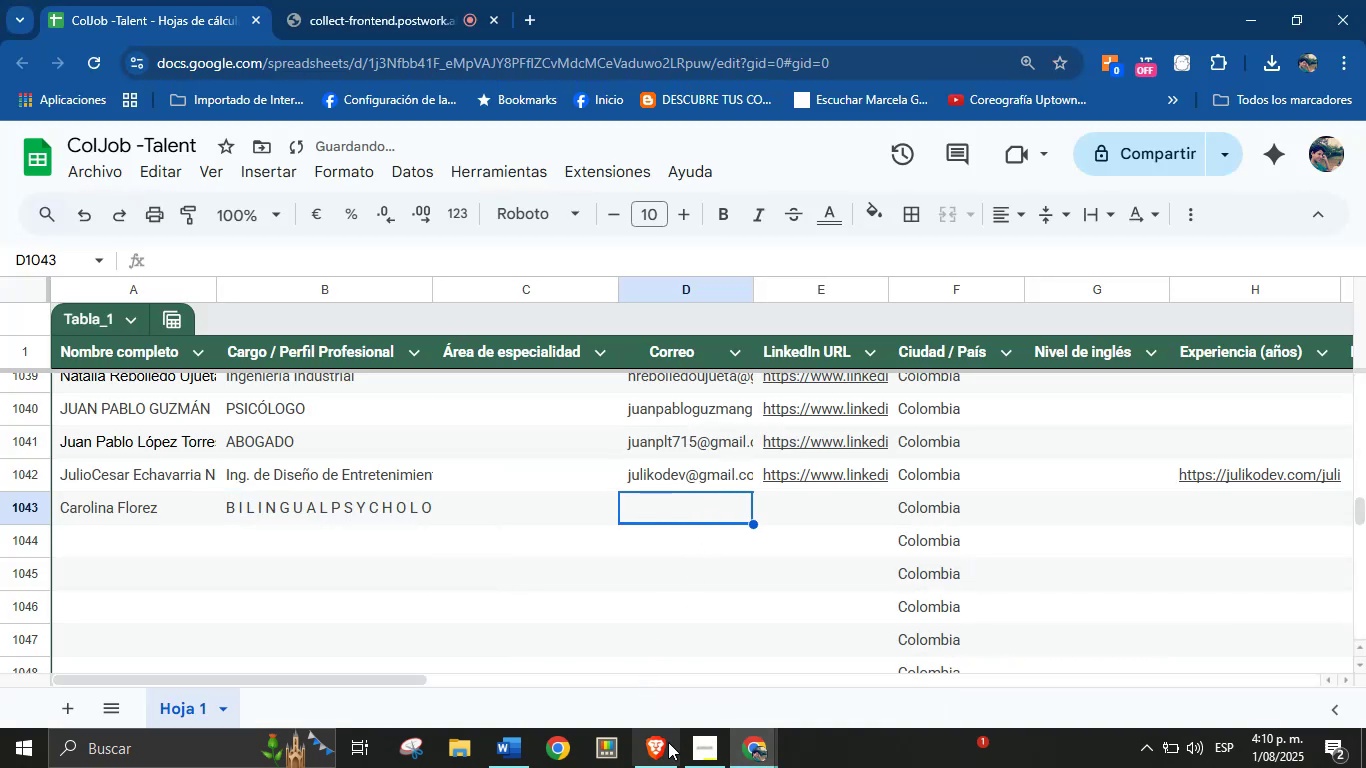 
left_click([662, 752])
 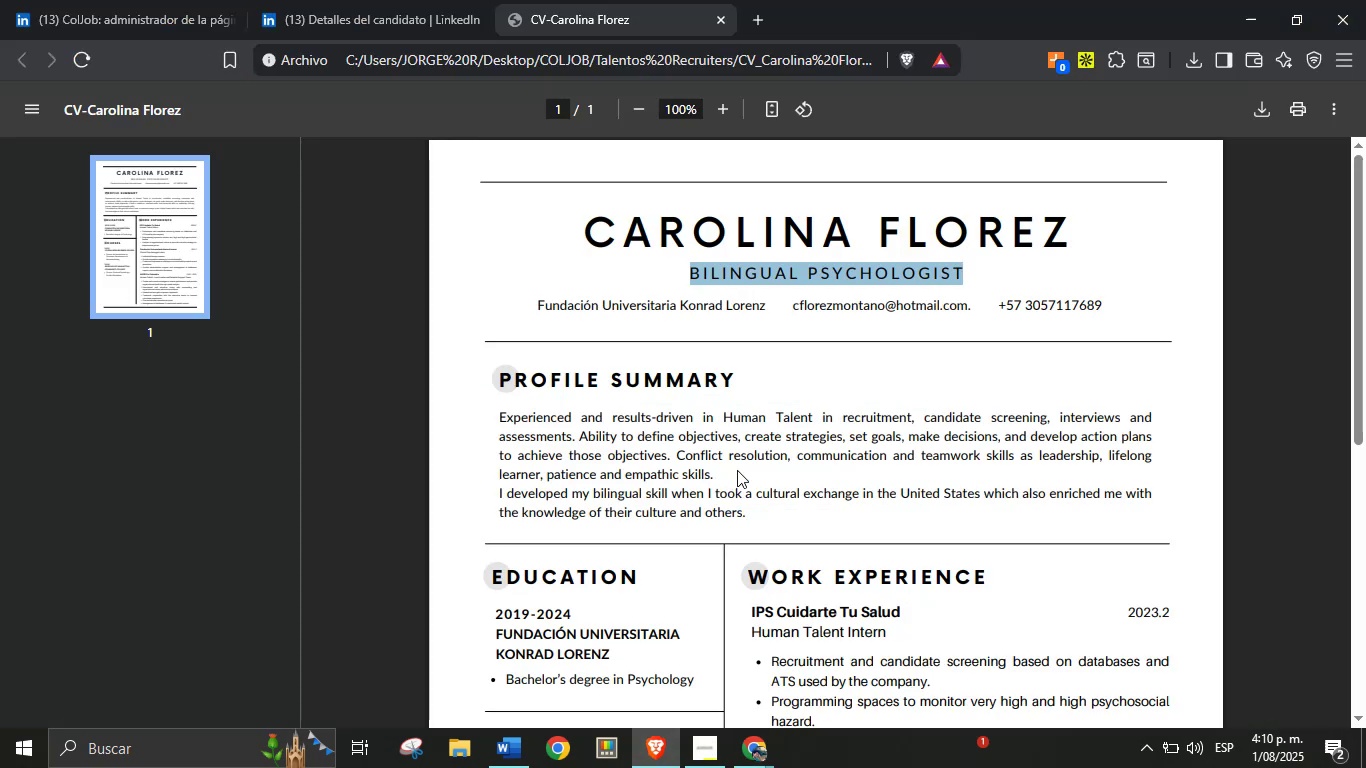 
left_click([751, 460])
 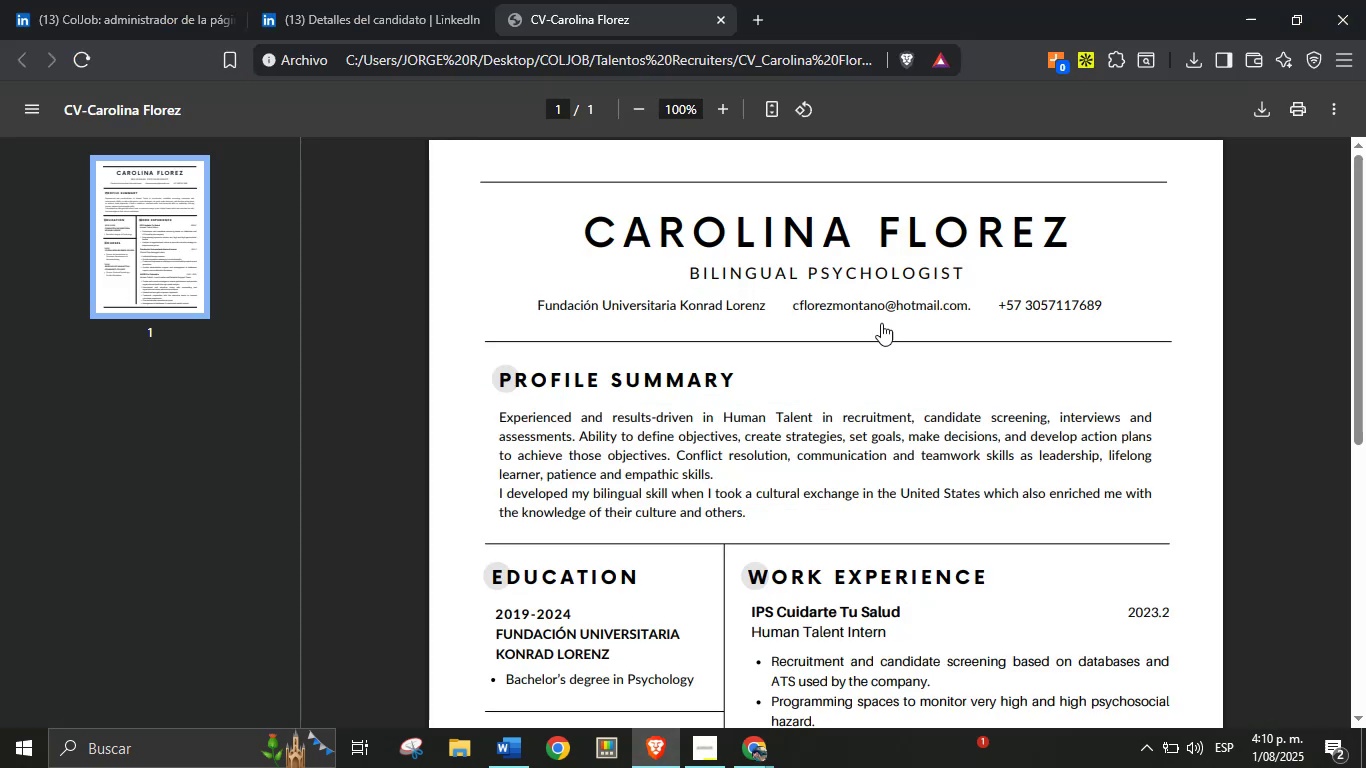 
right_click([889, 304])
 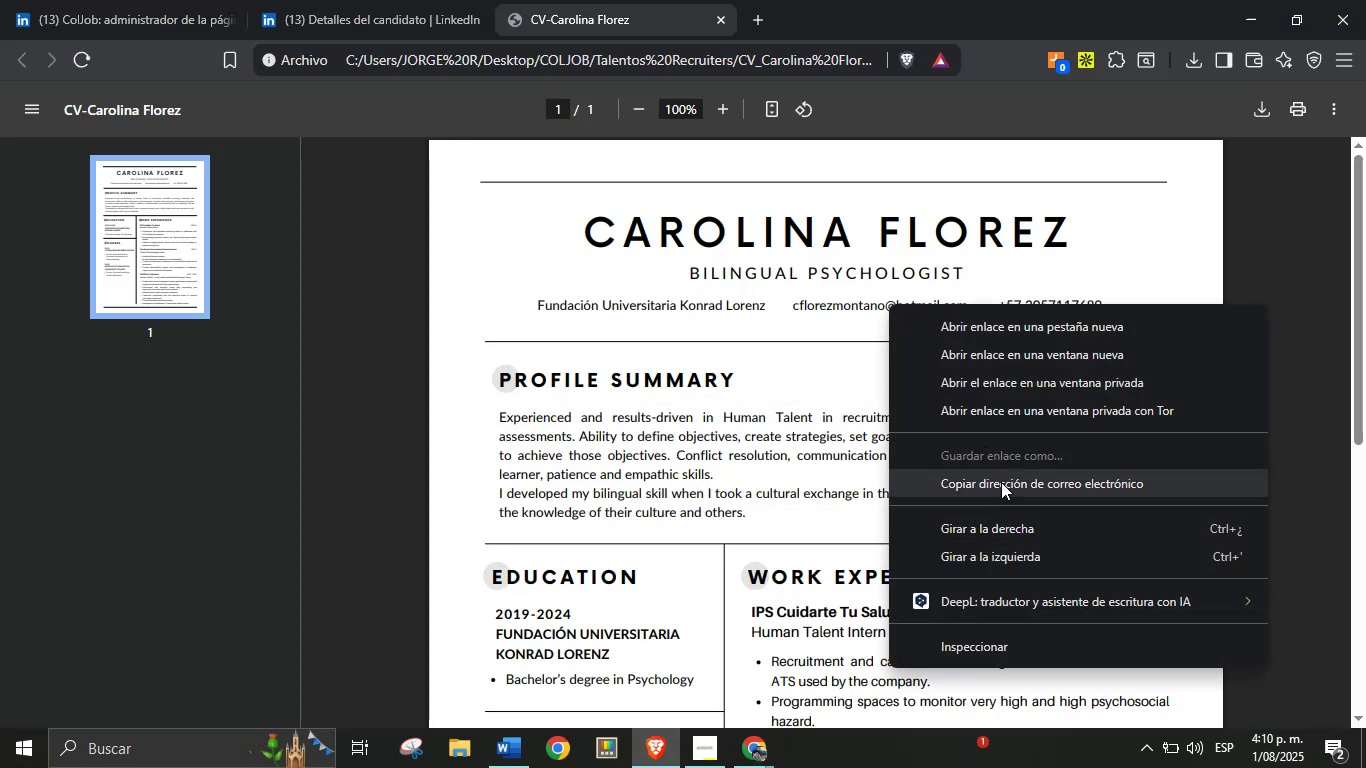 
left_click([1001, 482])
 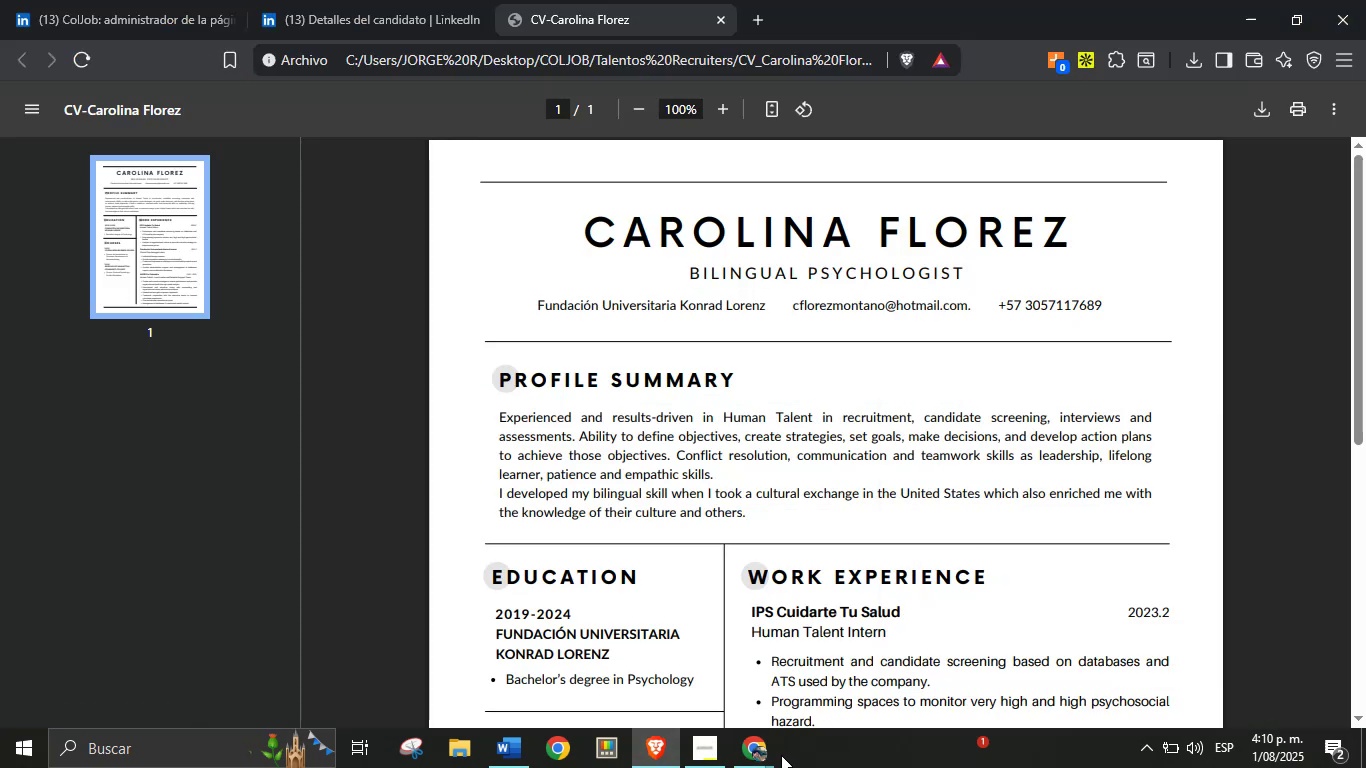 
left_click([756, 752])
 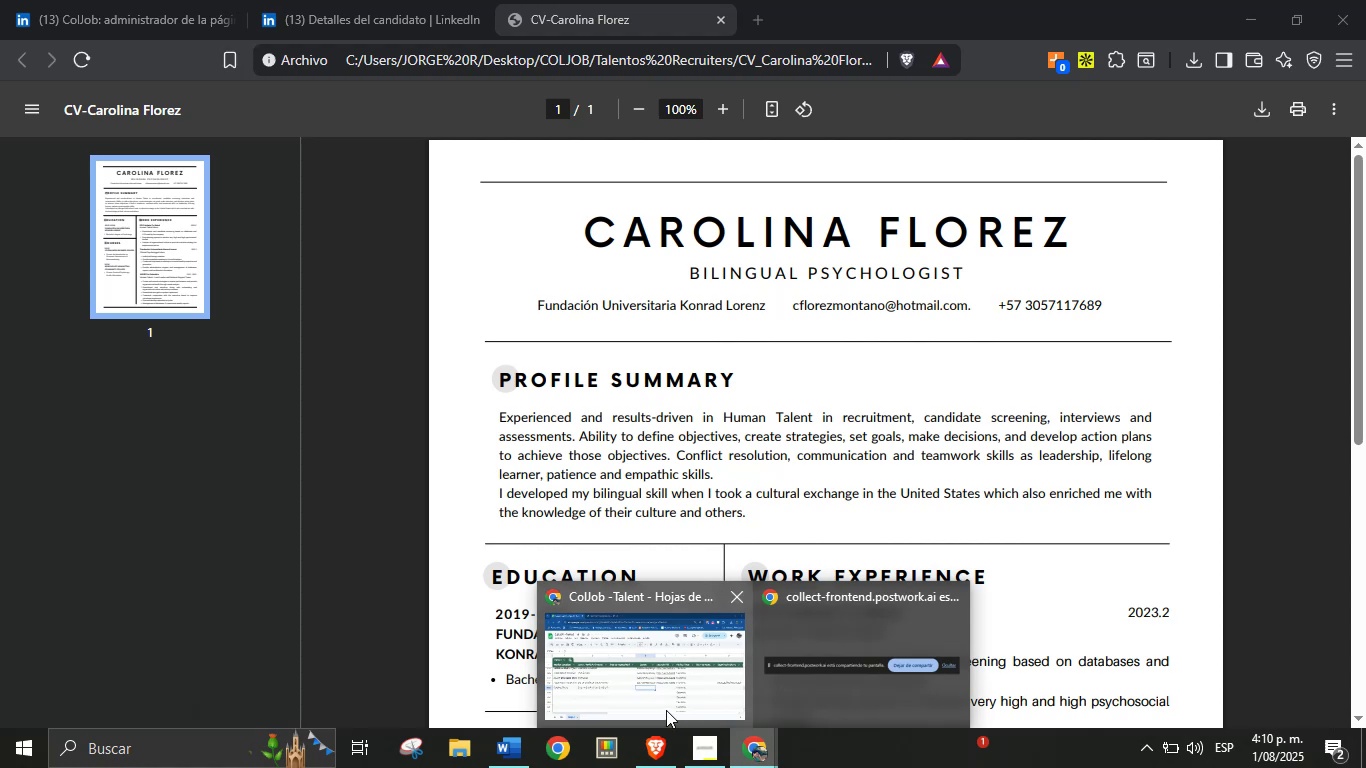 
left_click([662, 688])
 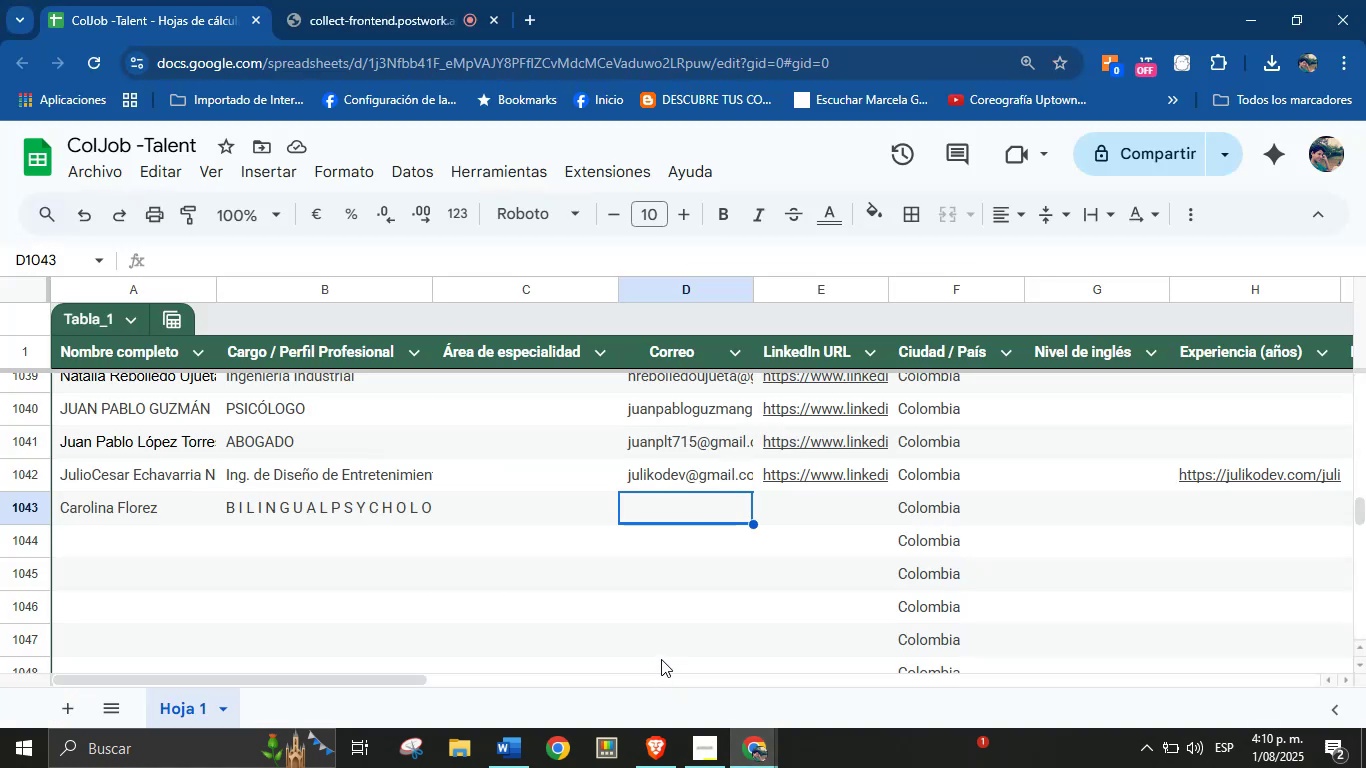 
key(Control+V)
 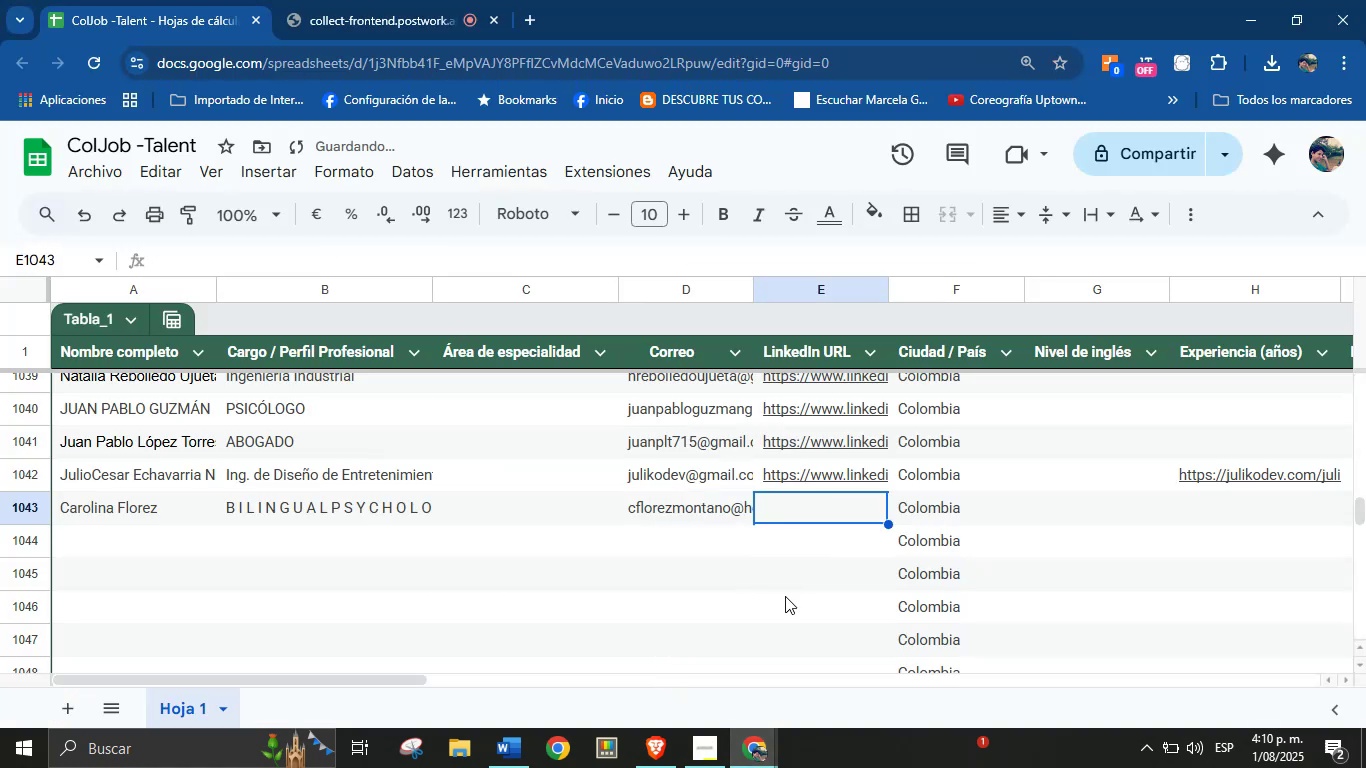 
left_click([656, 759])
 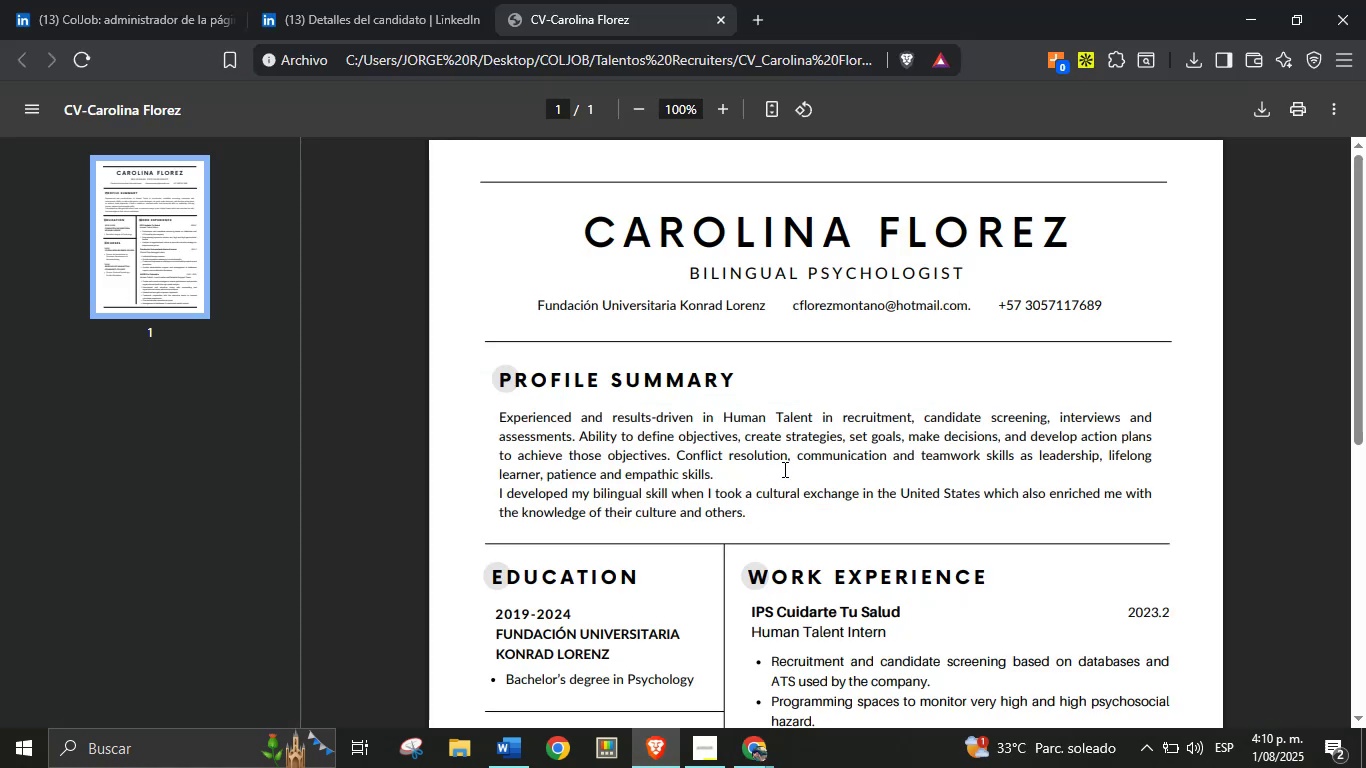 
left_click([802, 440])
 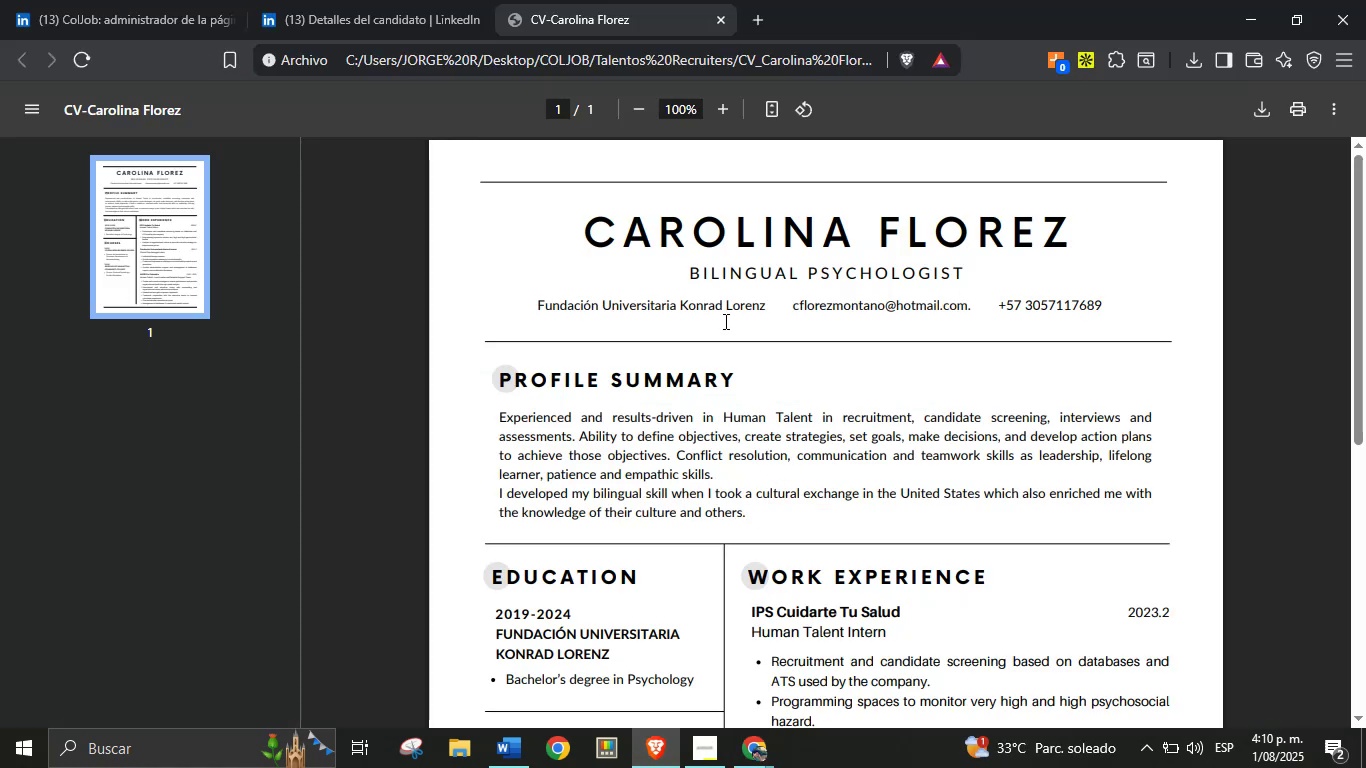 
scroll: coordinate [738, 489], scroll_direction: down, amount: 6.0
 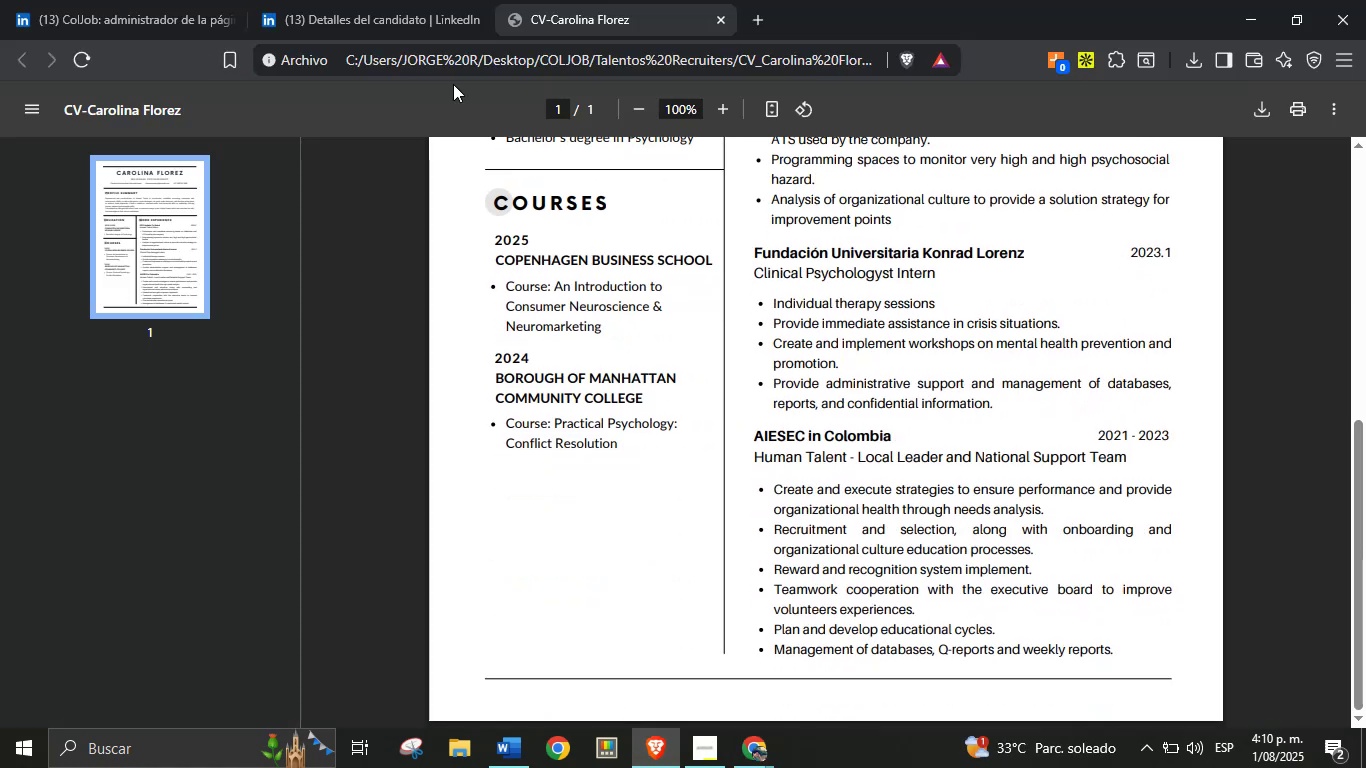 
left_click([386, 0])
 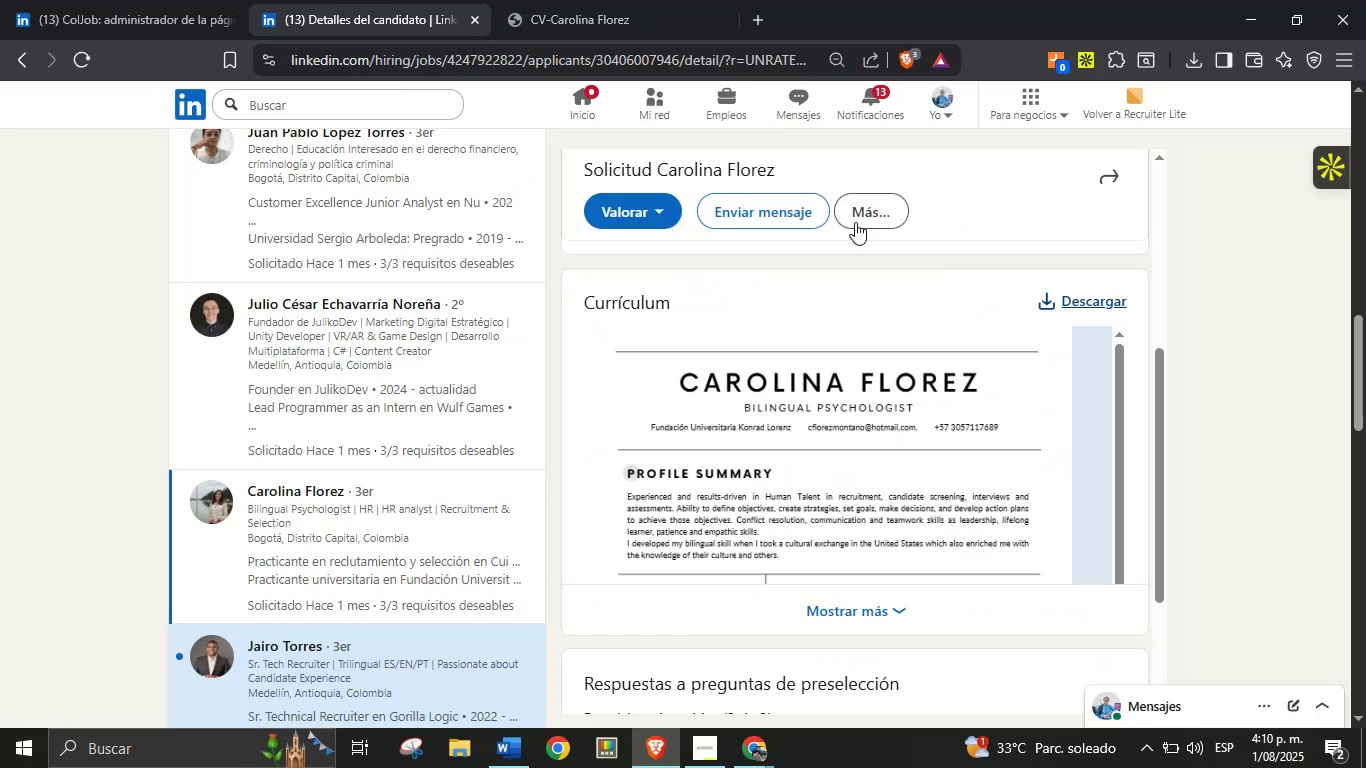 
left_click([875, 211])
 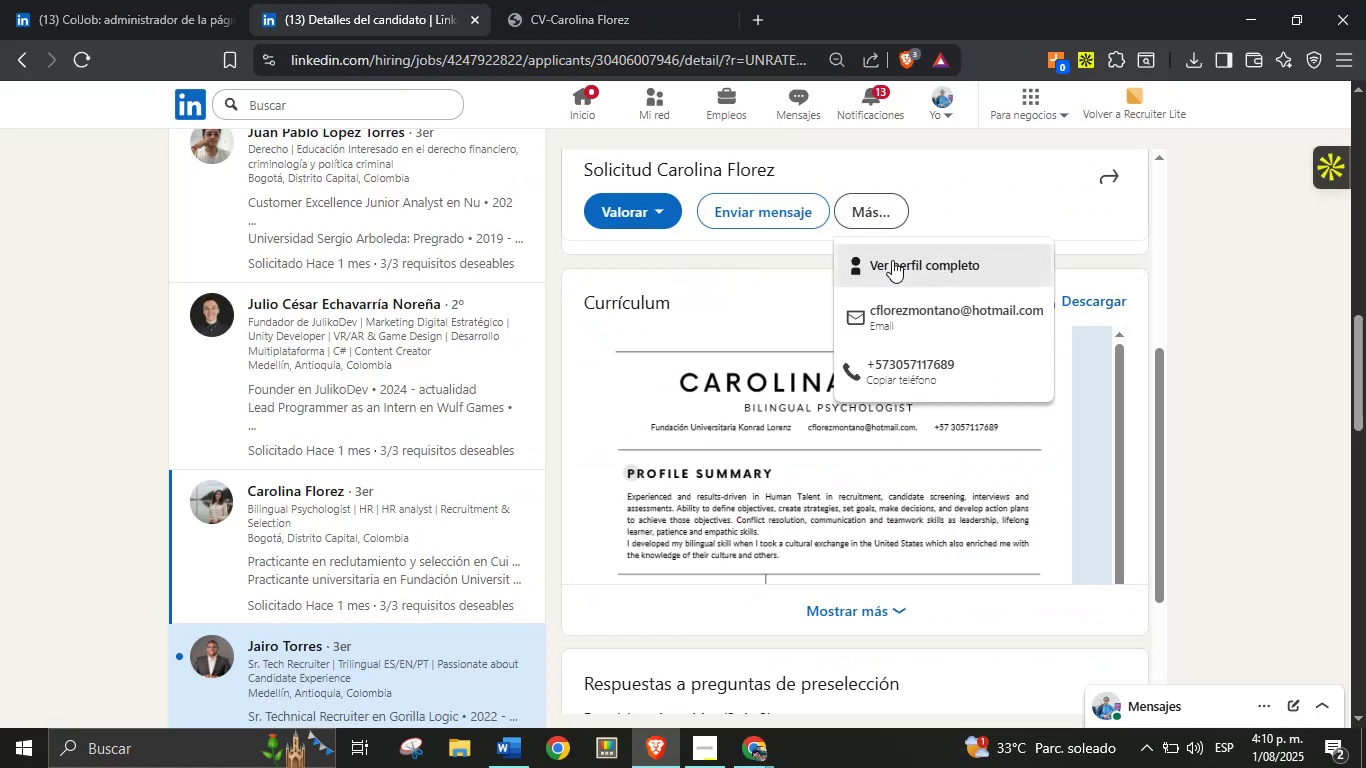 
right_click([892, 260])
 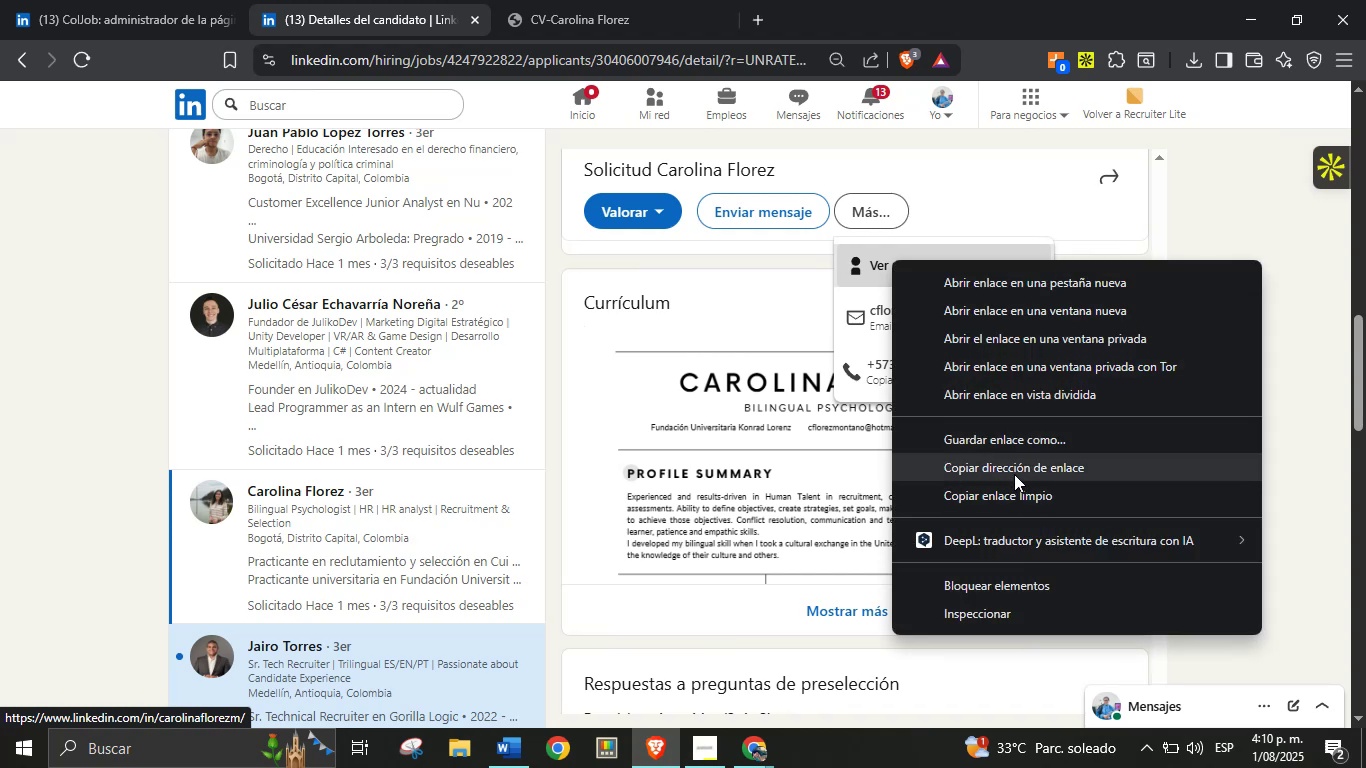 
left_click([1015, 471])
 